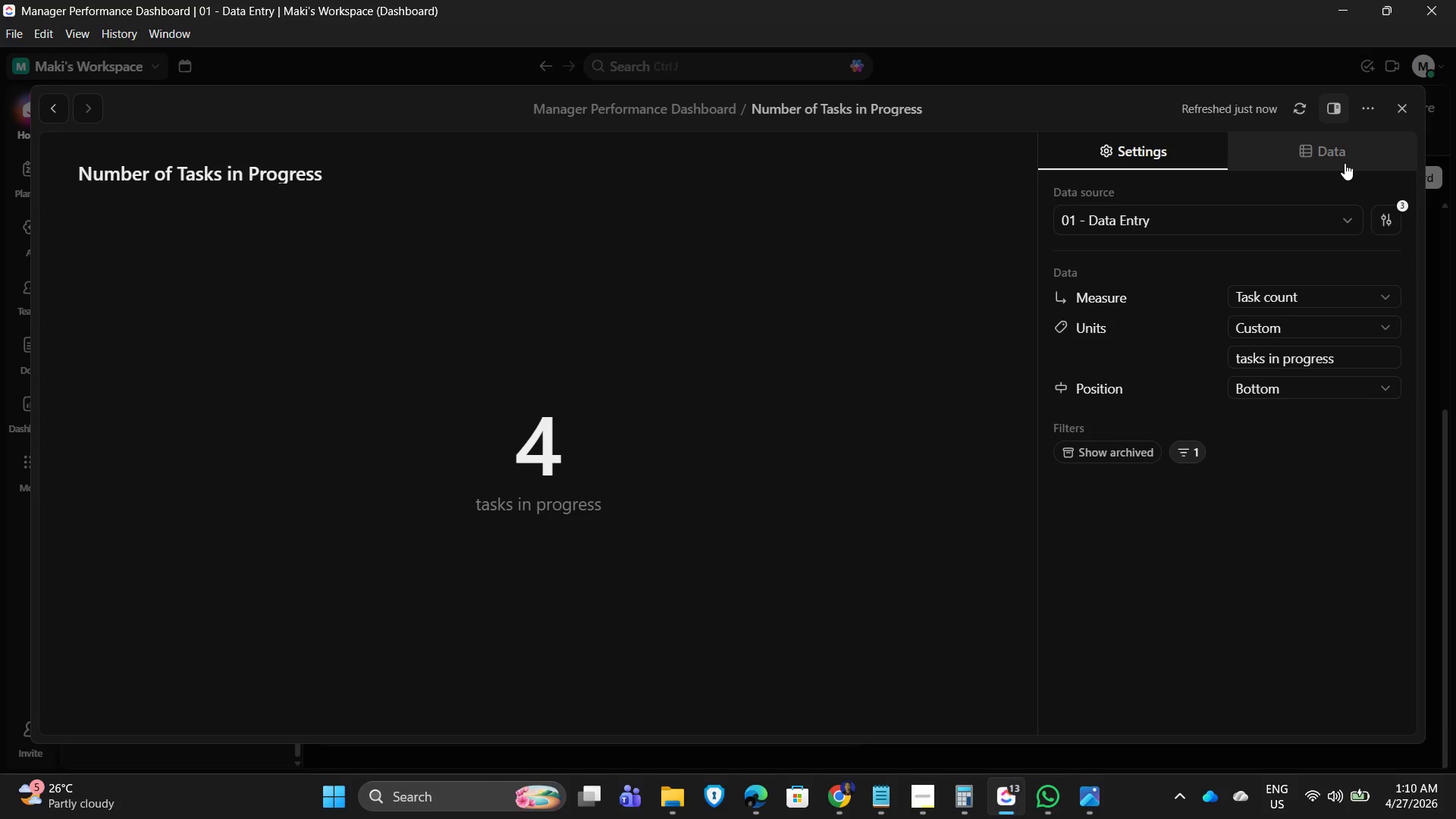 
mouse_move([1332, 309])
 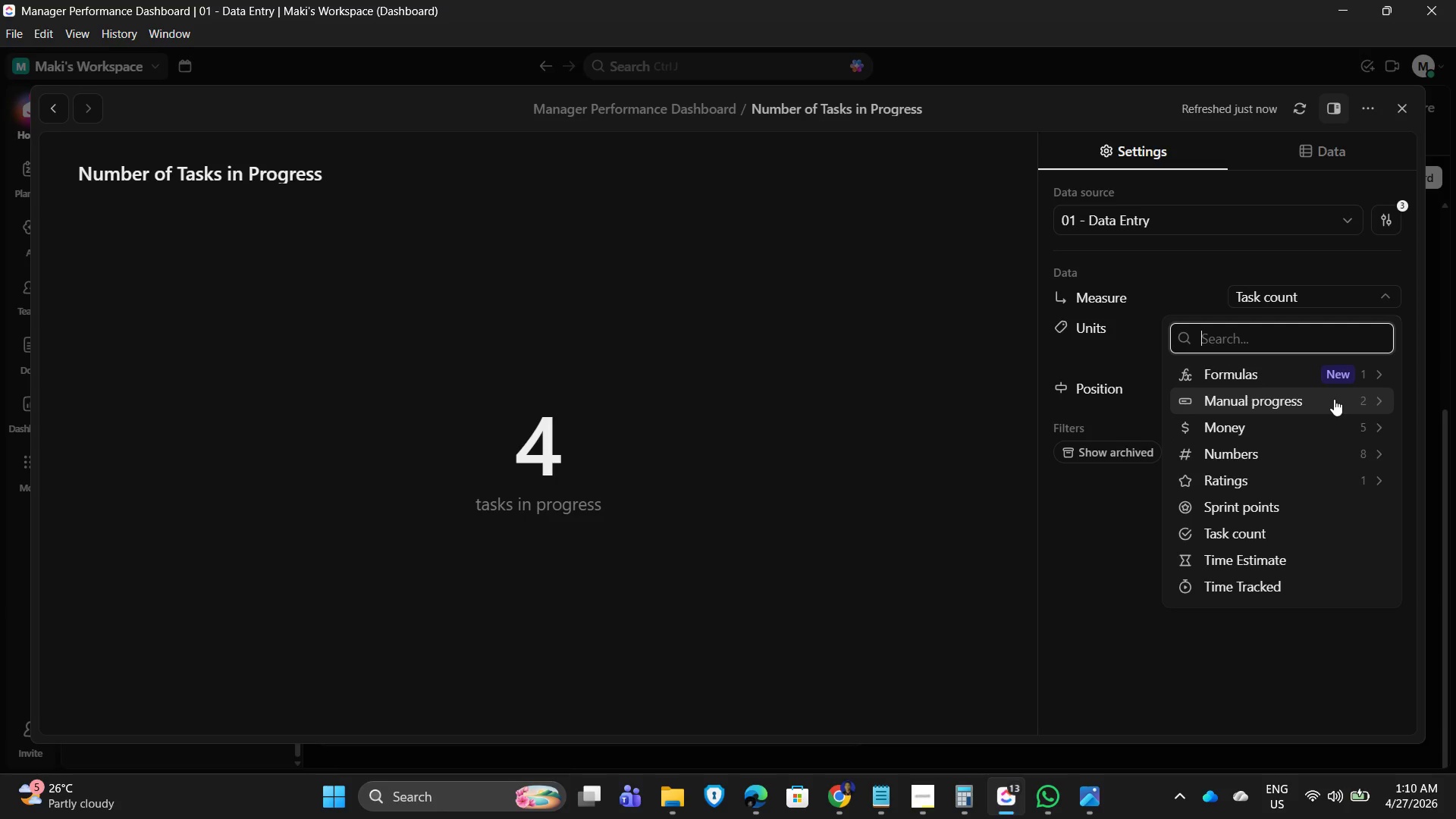 
left_click([1334, 399])
 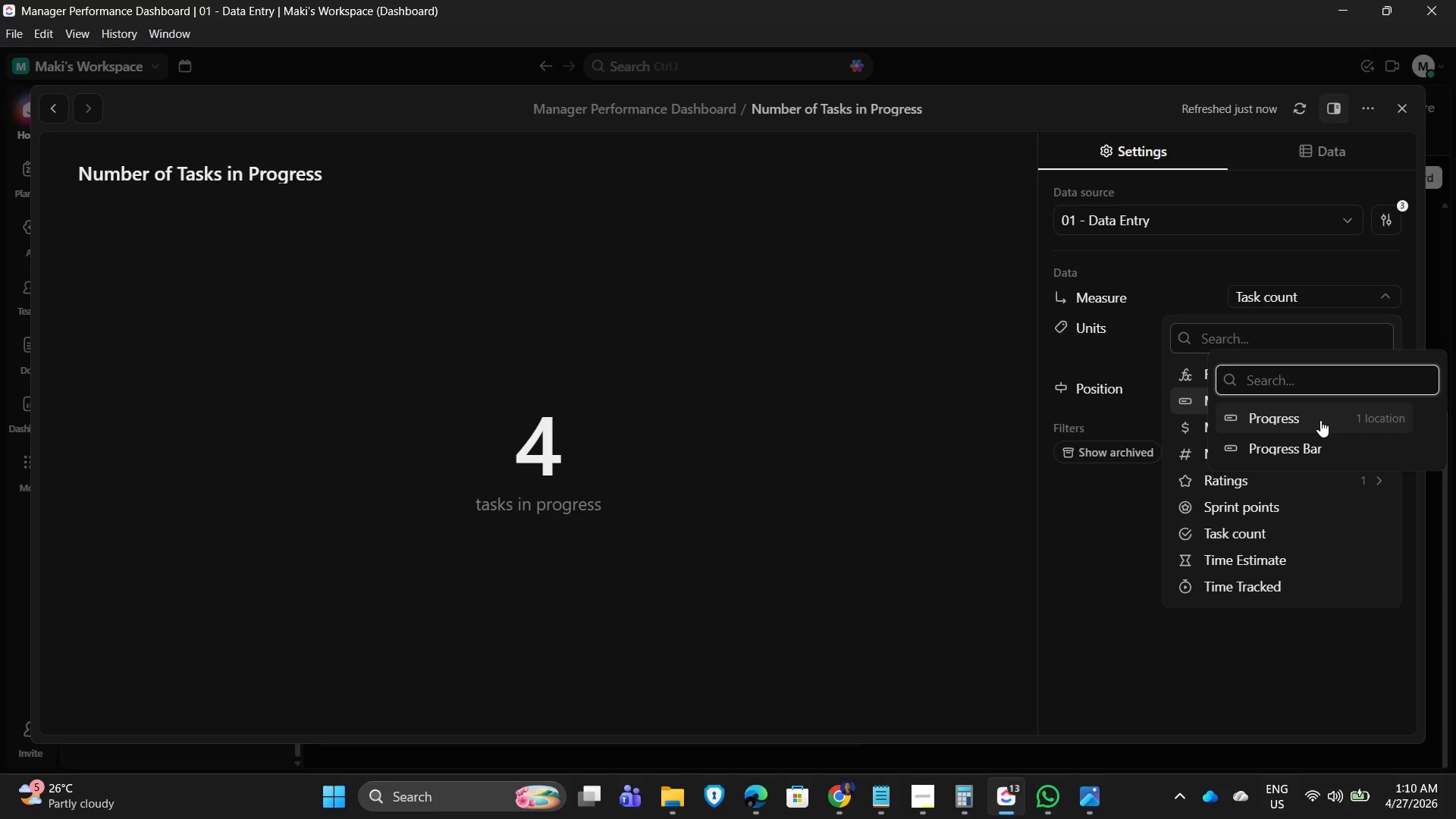 
left_click([1320, 420])
 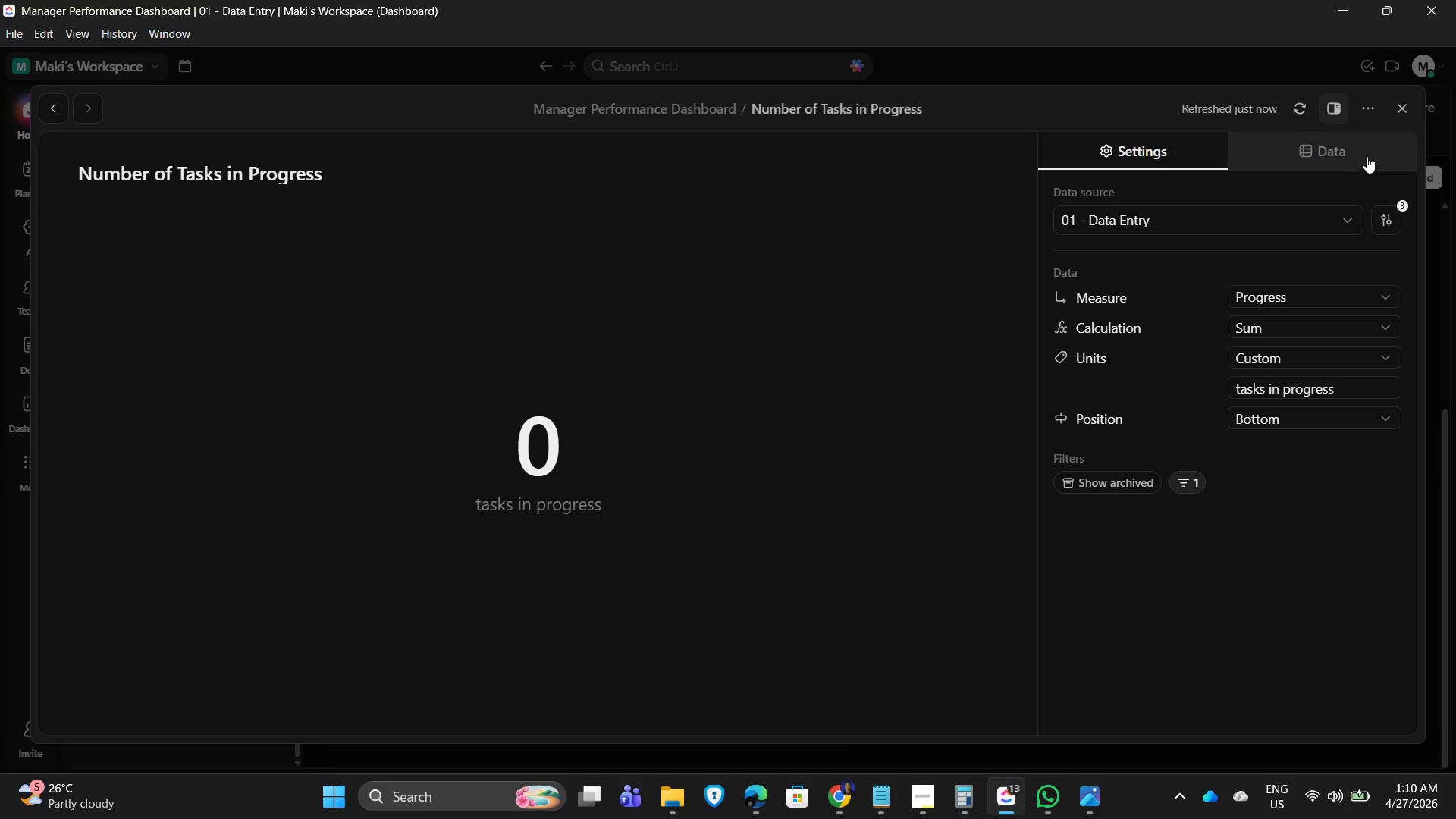 
left_click([1401, 111])
 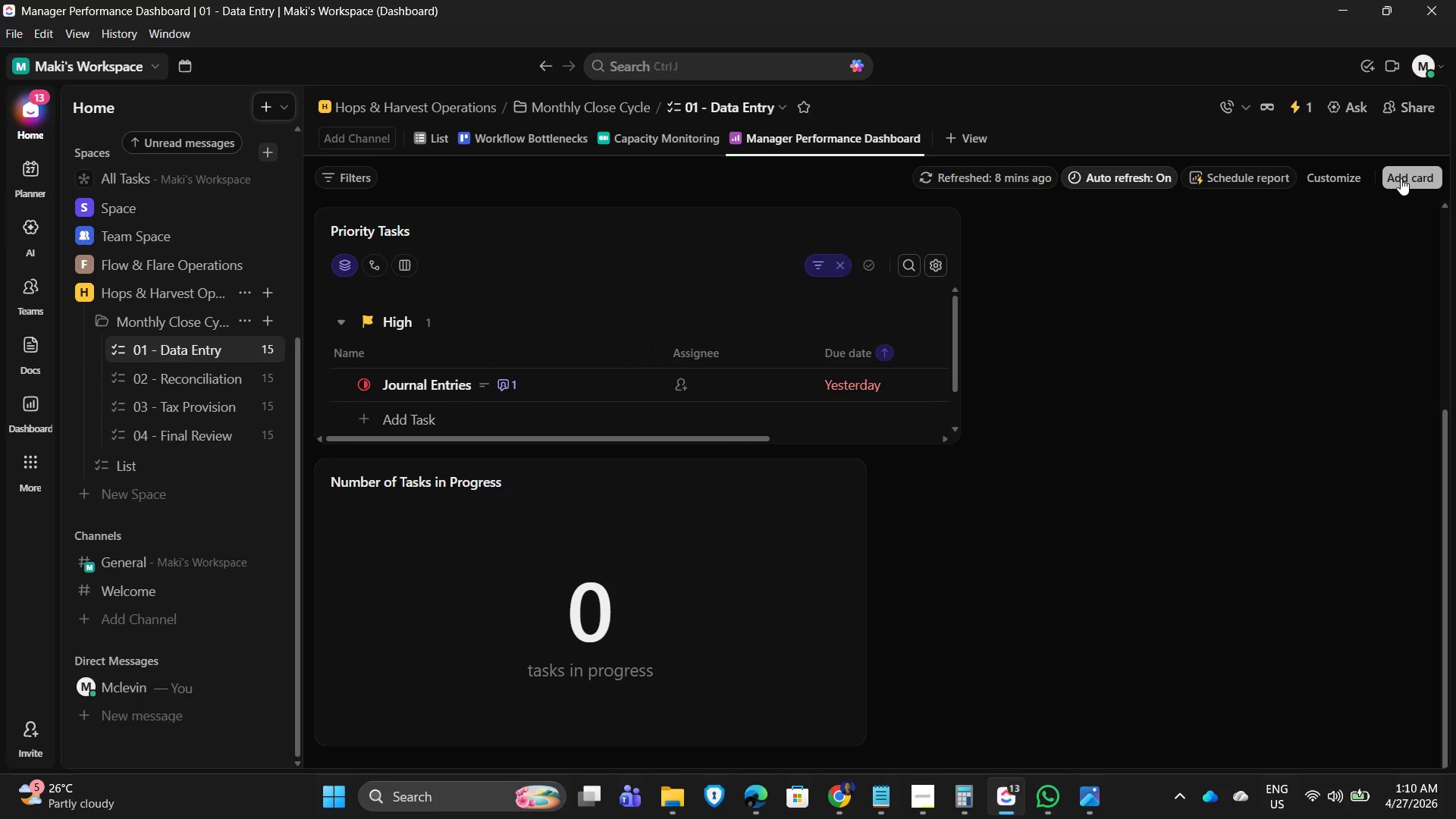 
wait(5.98)
 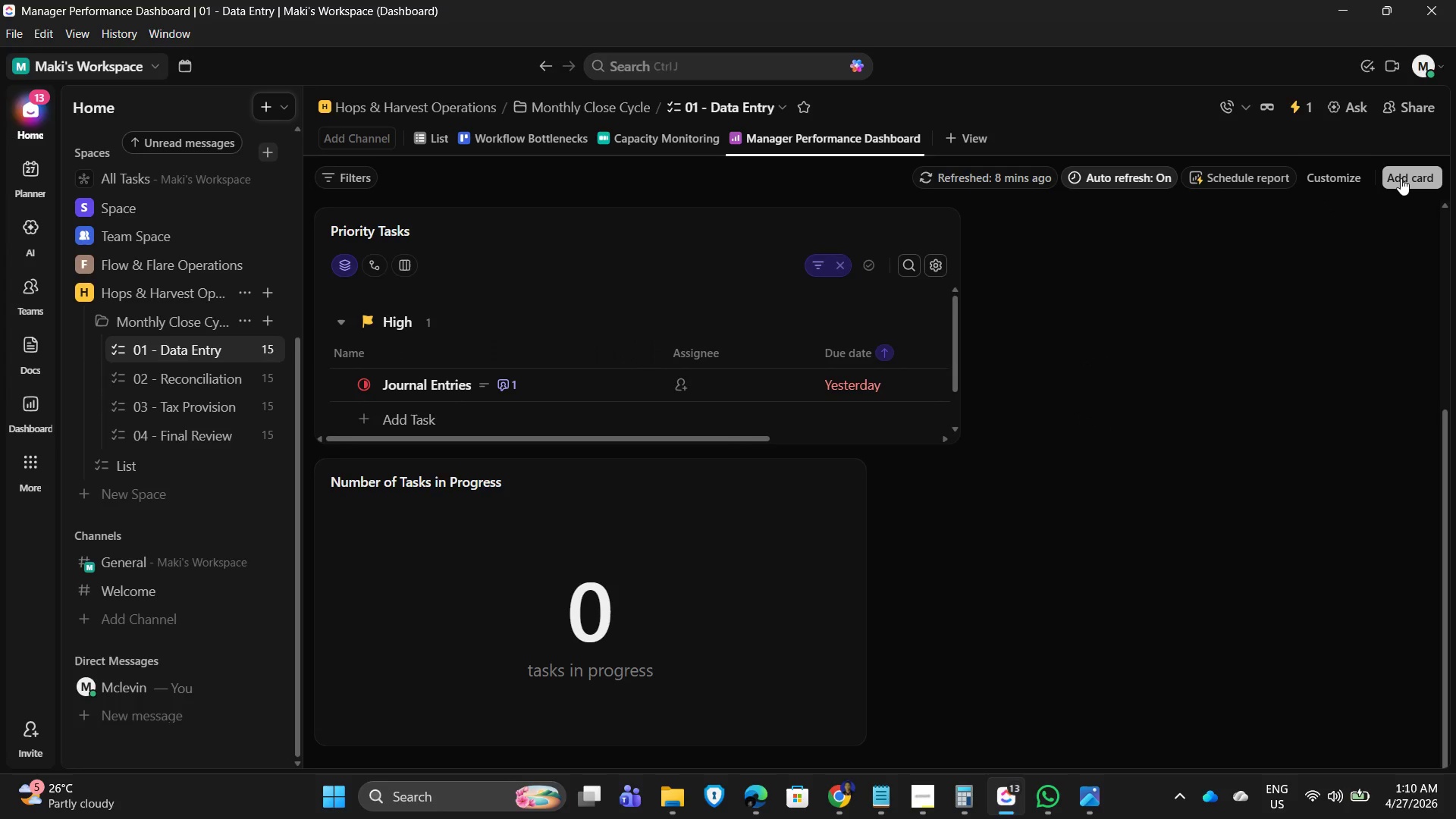 
left_click([1401, 178])
 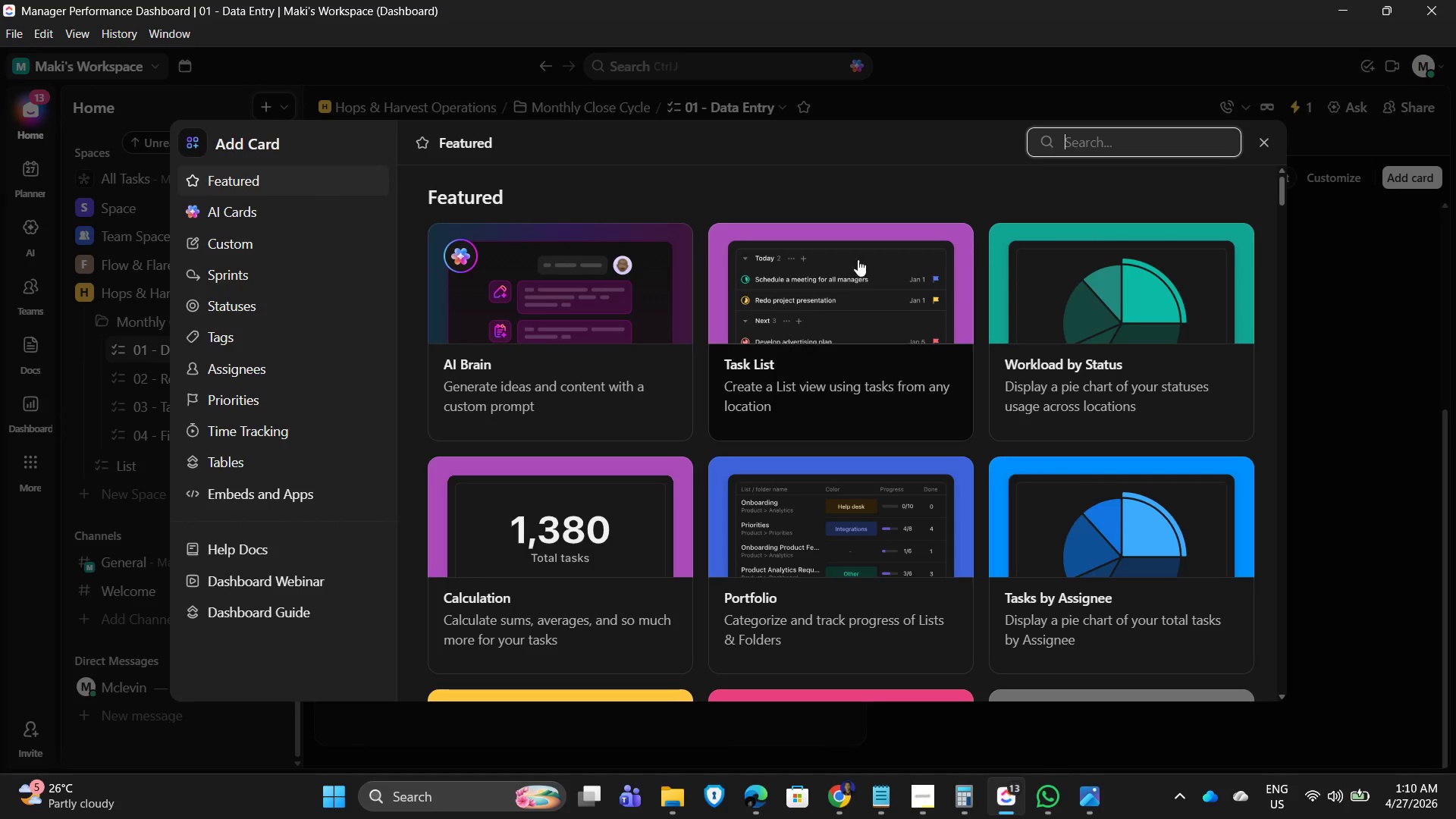 
left_click([1080, 150])
 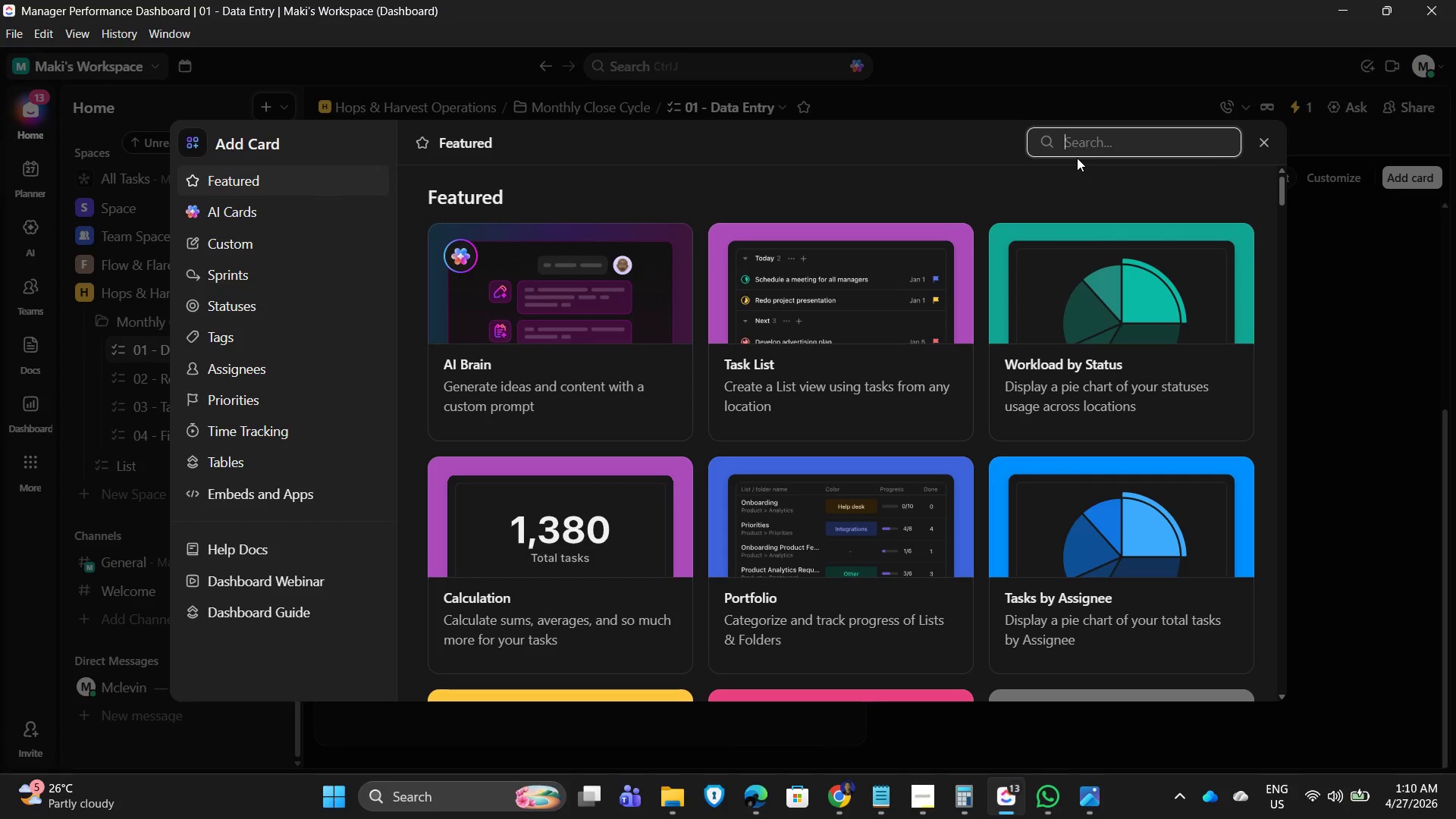 
type(status)
 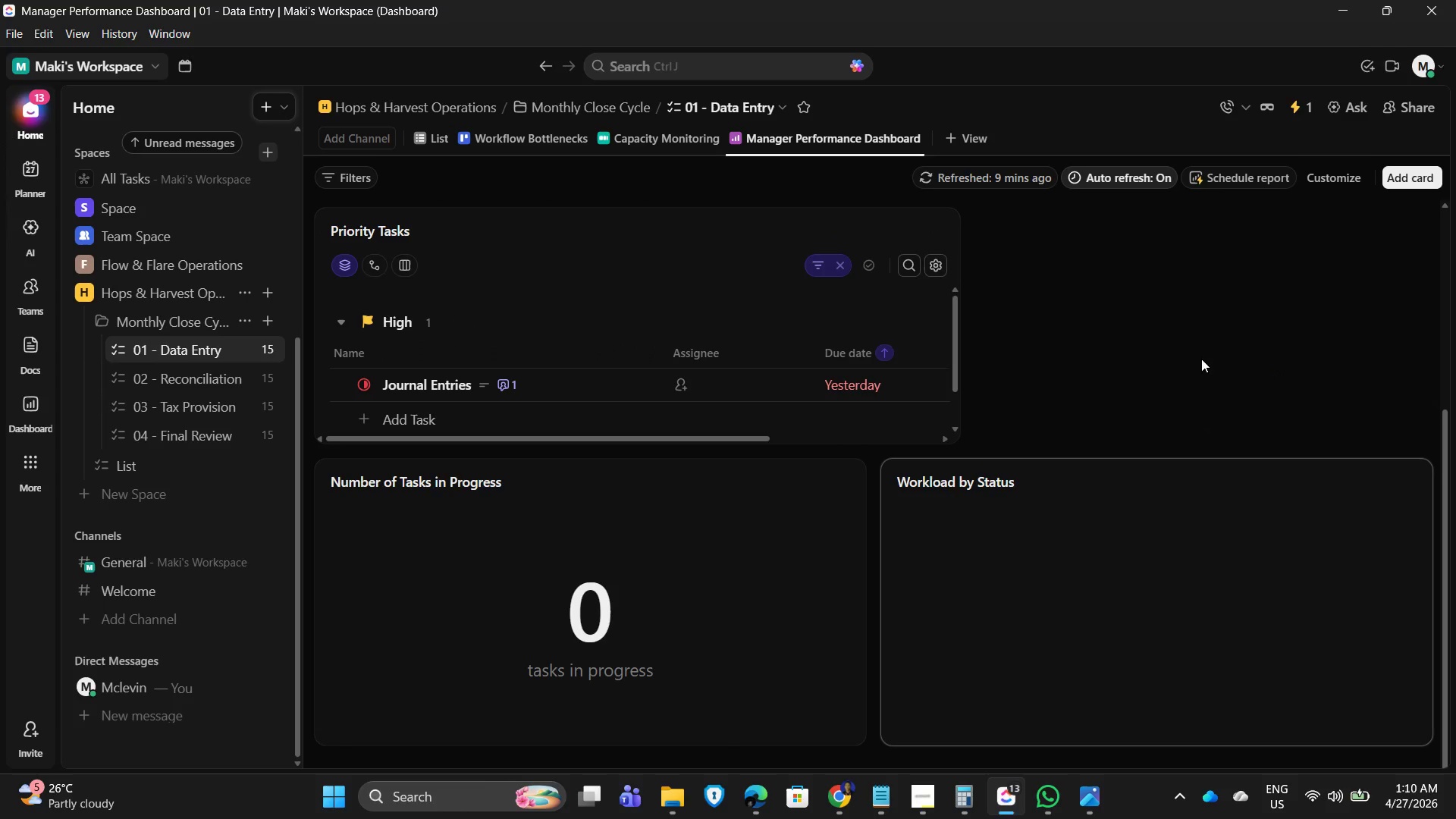 
wait(6.03)
 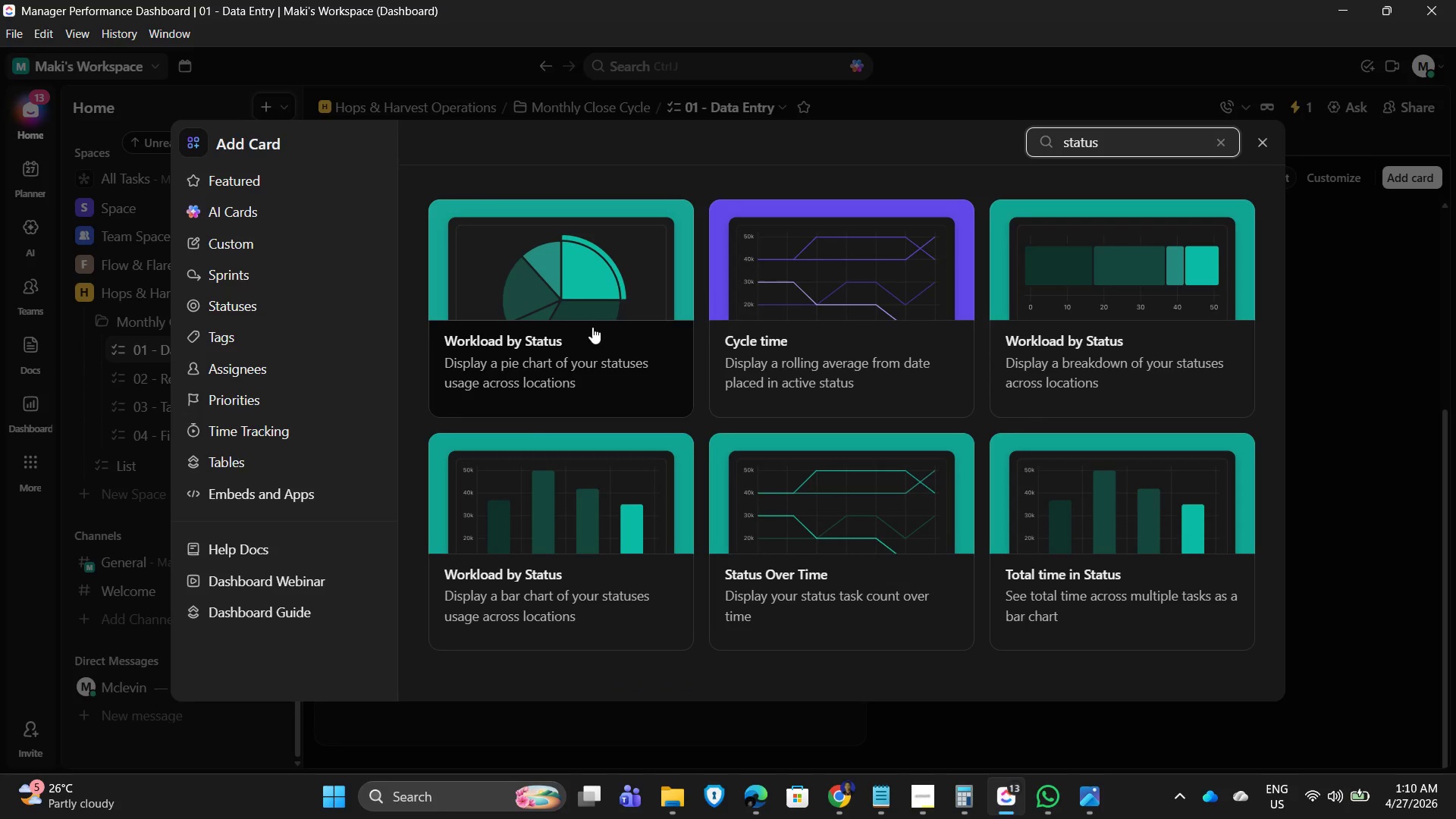 
left_click([837, 481])
 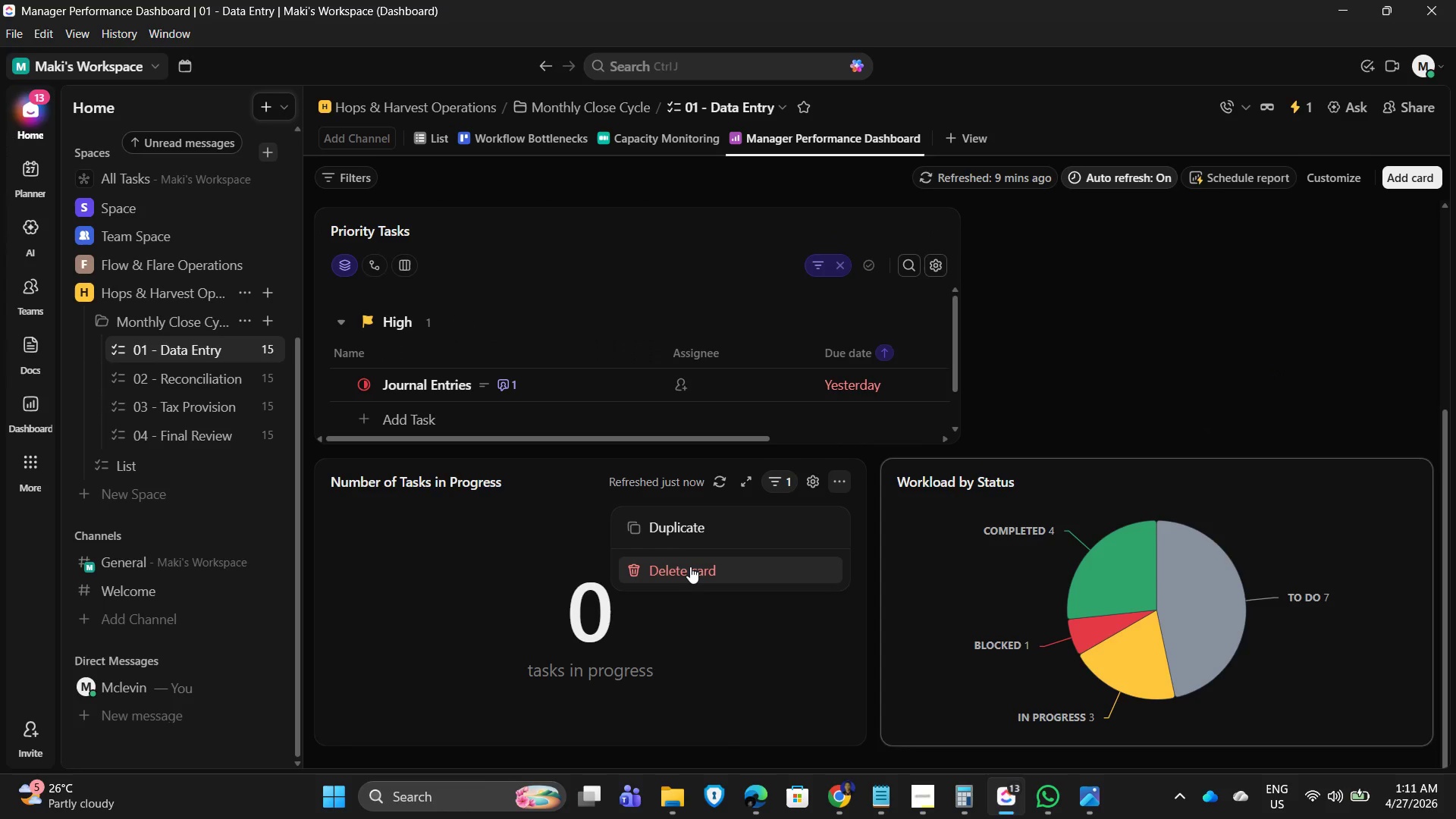 
left_click([690, 566])
 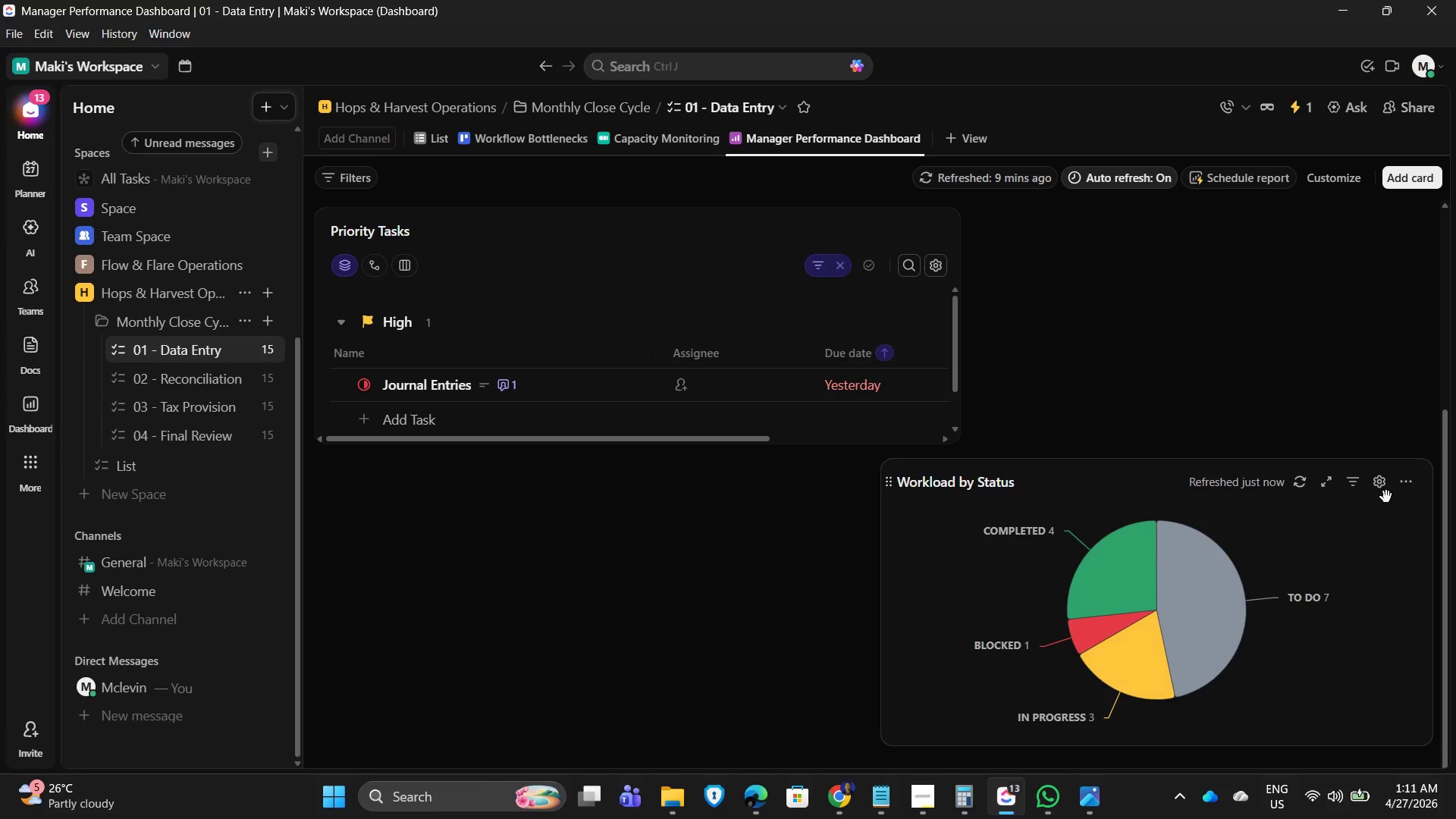 
left_click([1389, 479])
 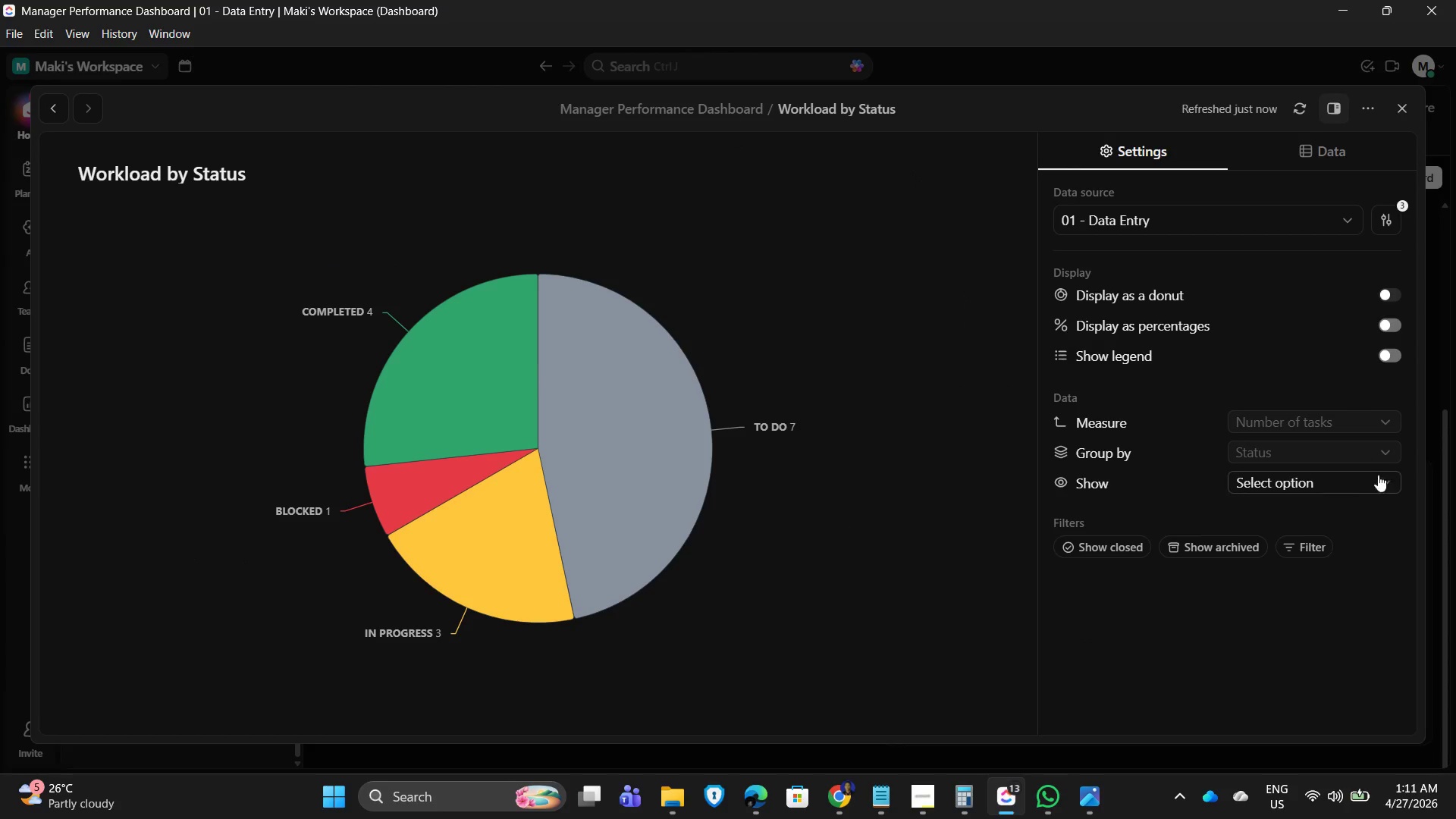 
left_click([1359, 458])
 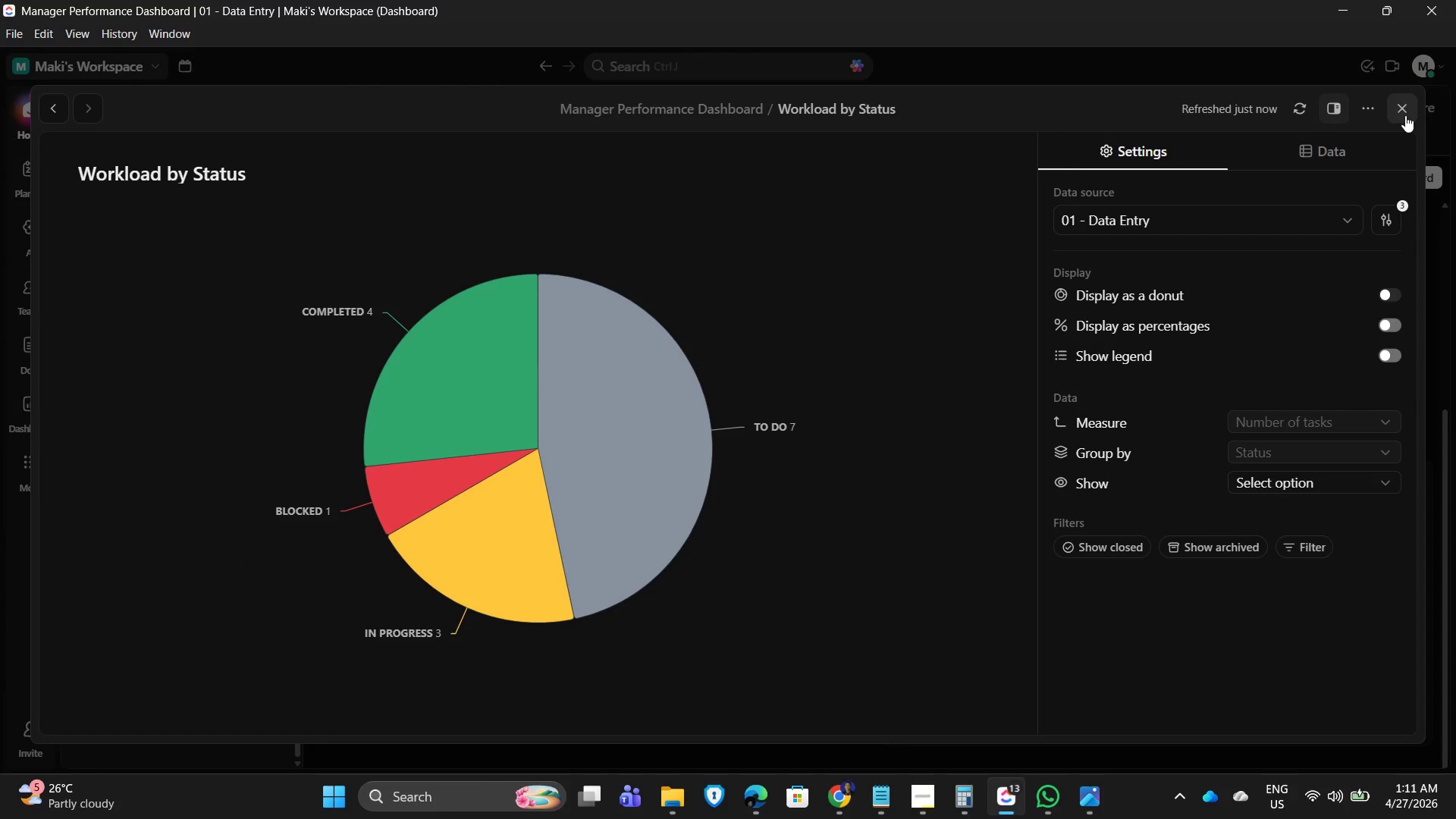 
left_click([1405, 112])
 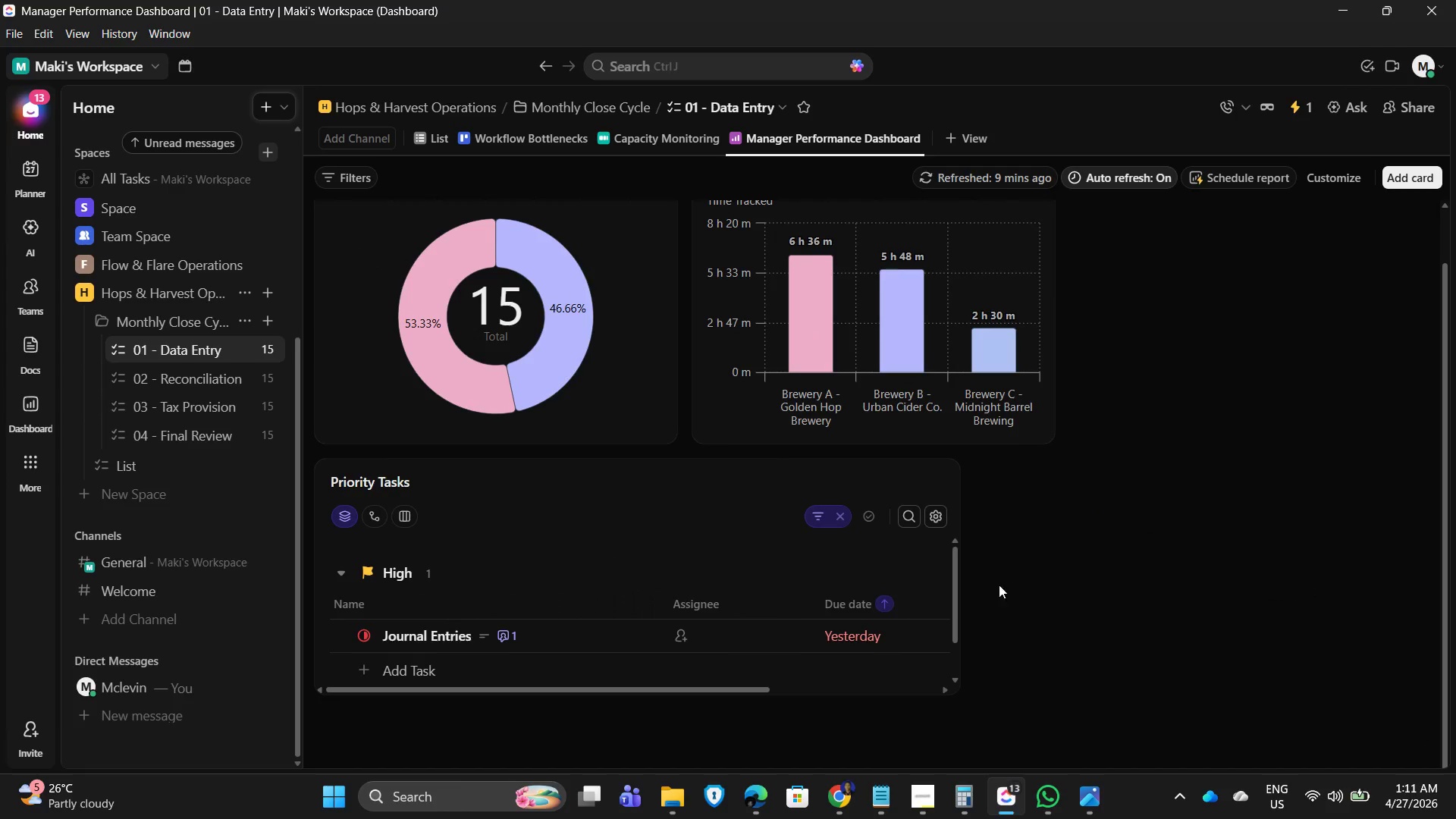 
wait(5.12)
 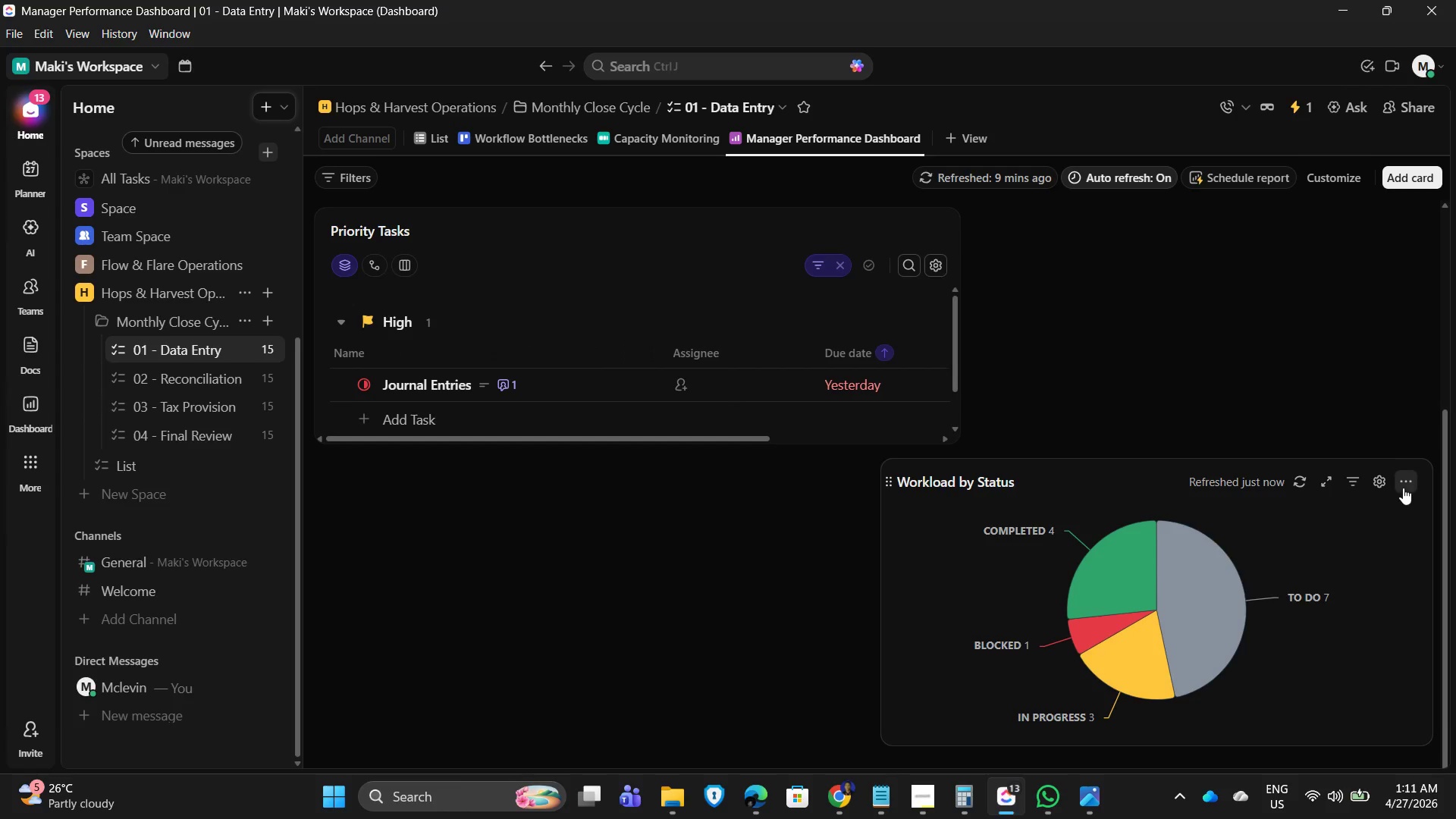 
scroll: coordinate [1147, 440], scroll_direction: up, amount: 1.0
 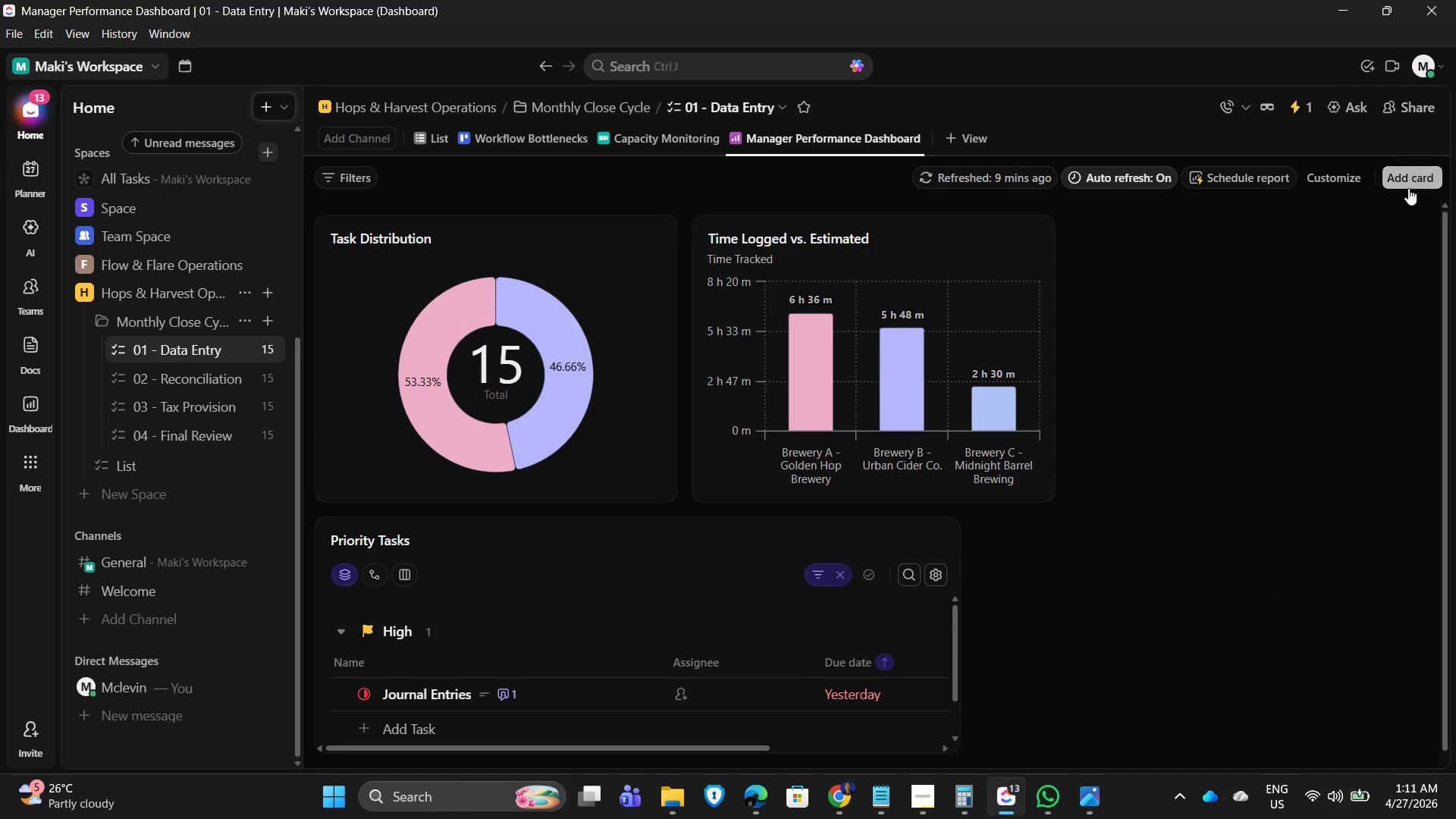 
left_click([1407, 187])
 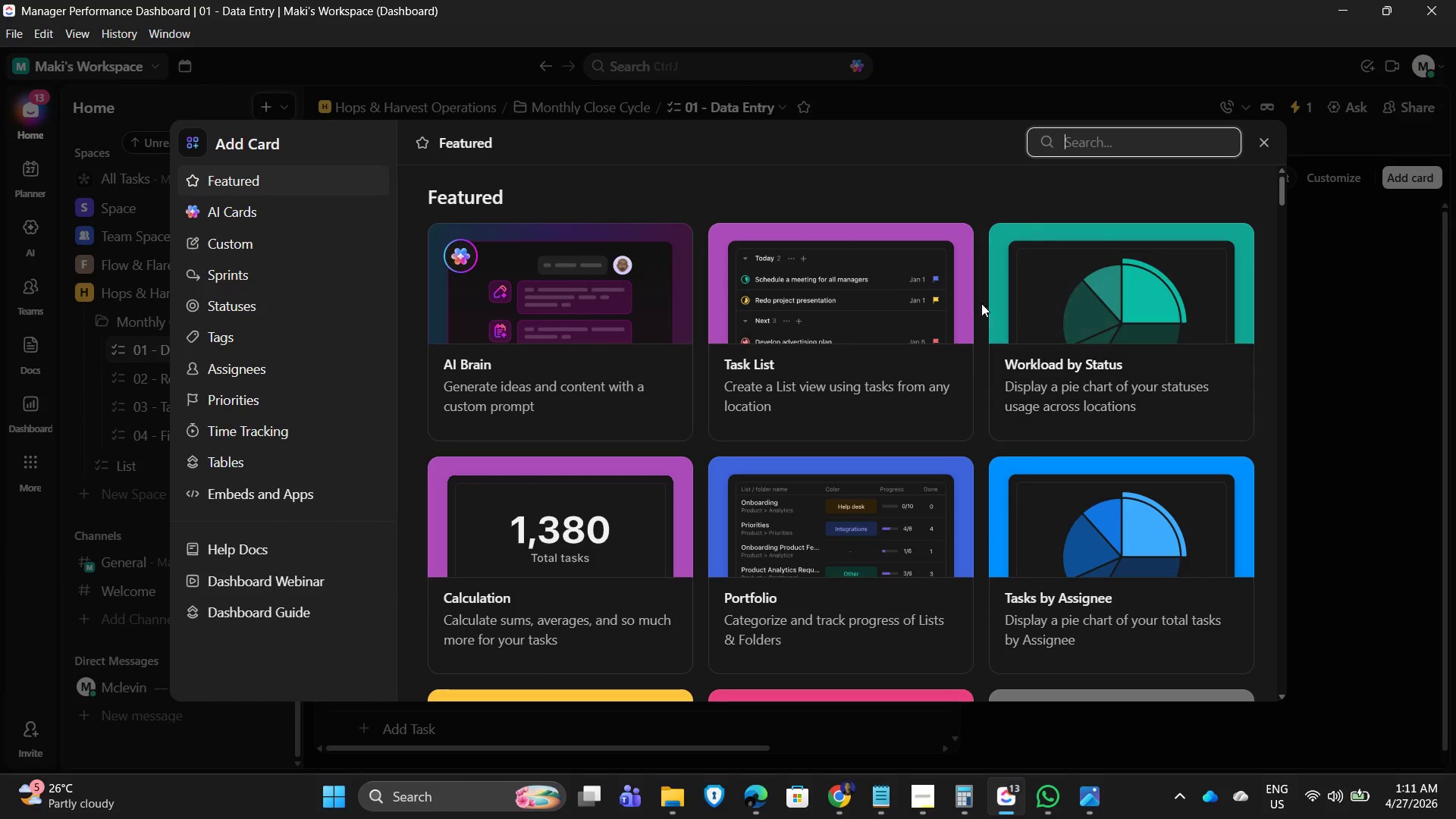 
scroll: coordinate [793, 505], scroll_direction: down, amount: 2.0
 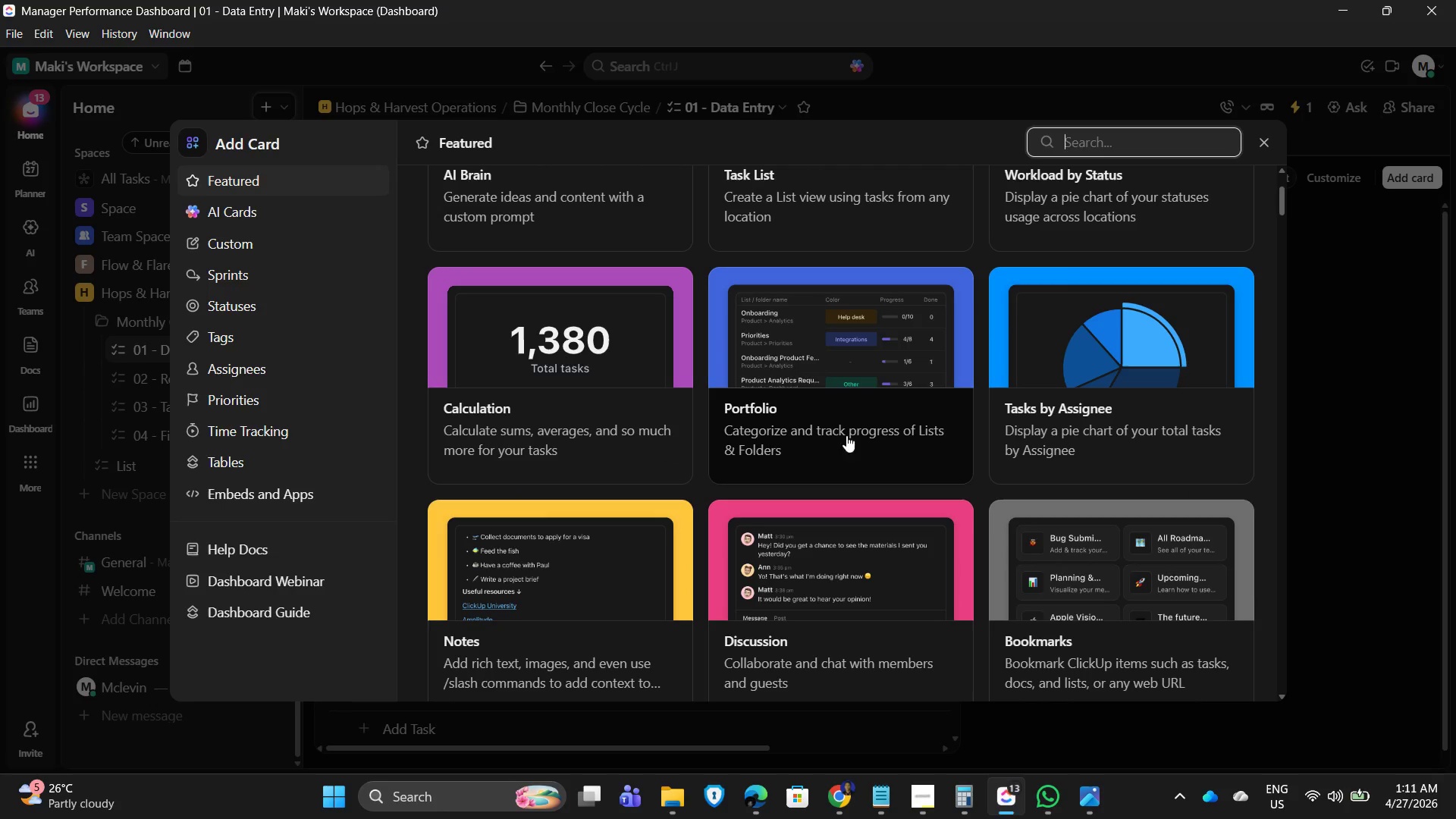 
left_click([890, 364])
 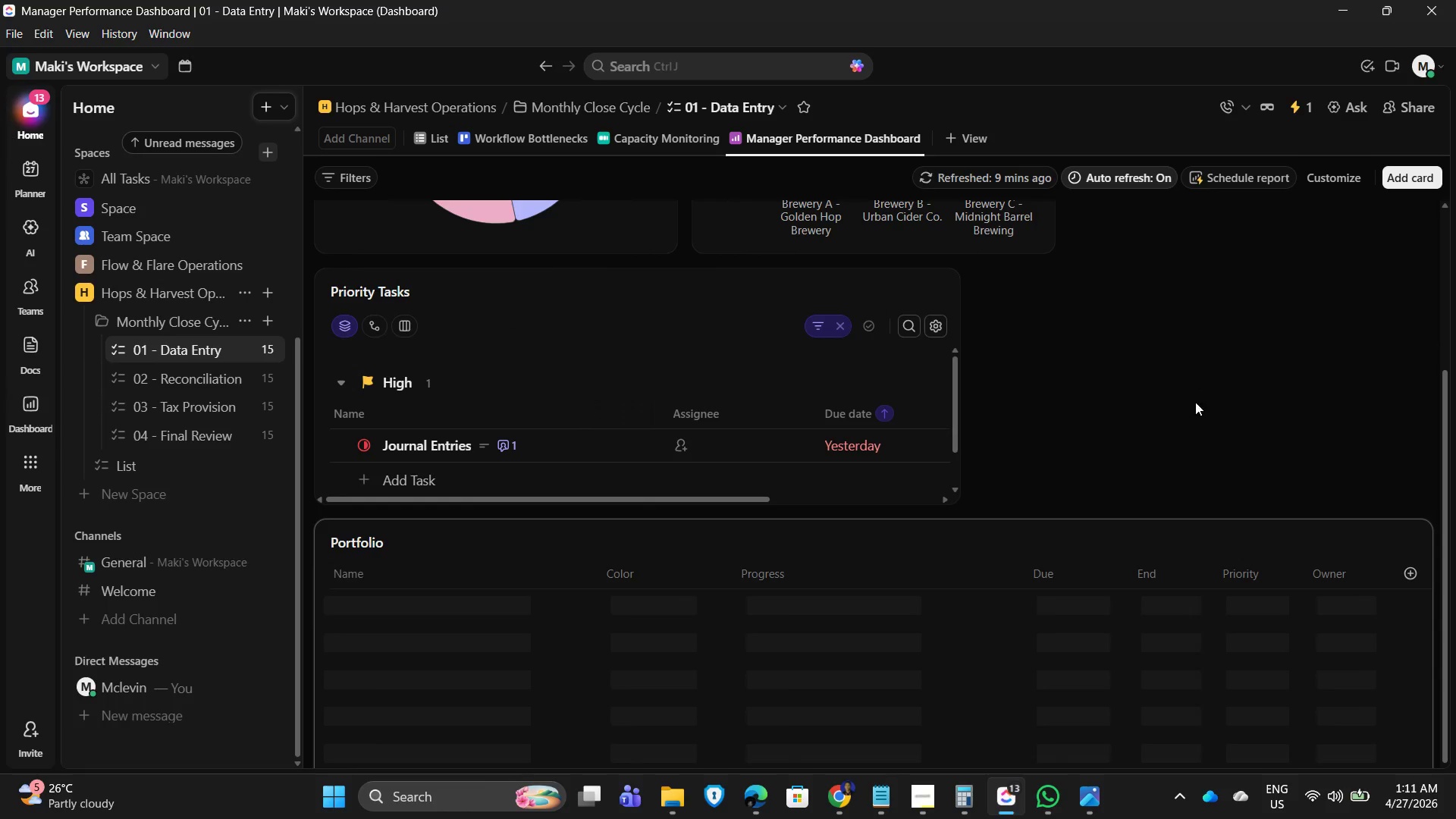 
scroll: coordinate [1232, 435], scroll_direction: down, amount: 3.0
 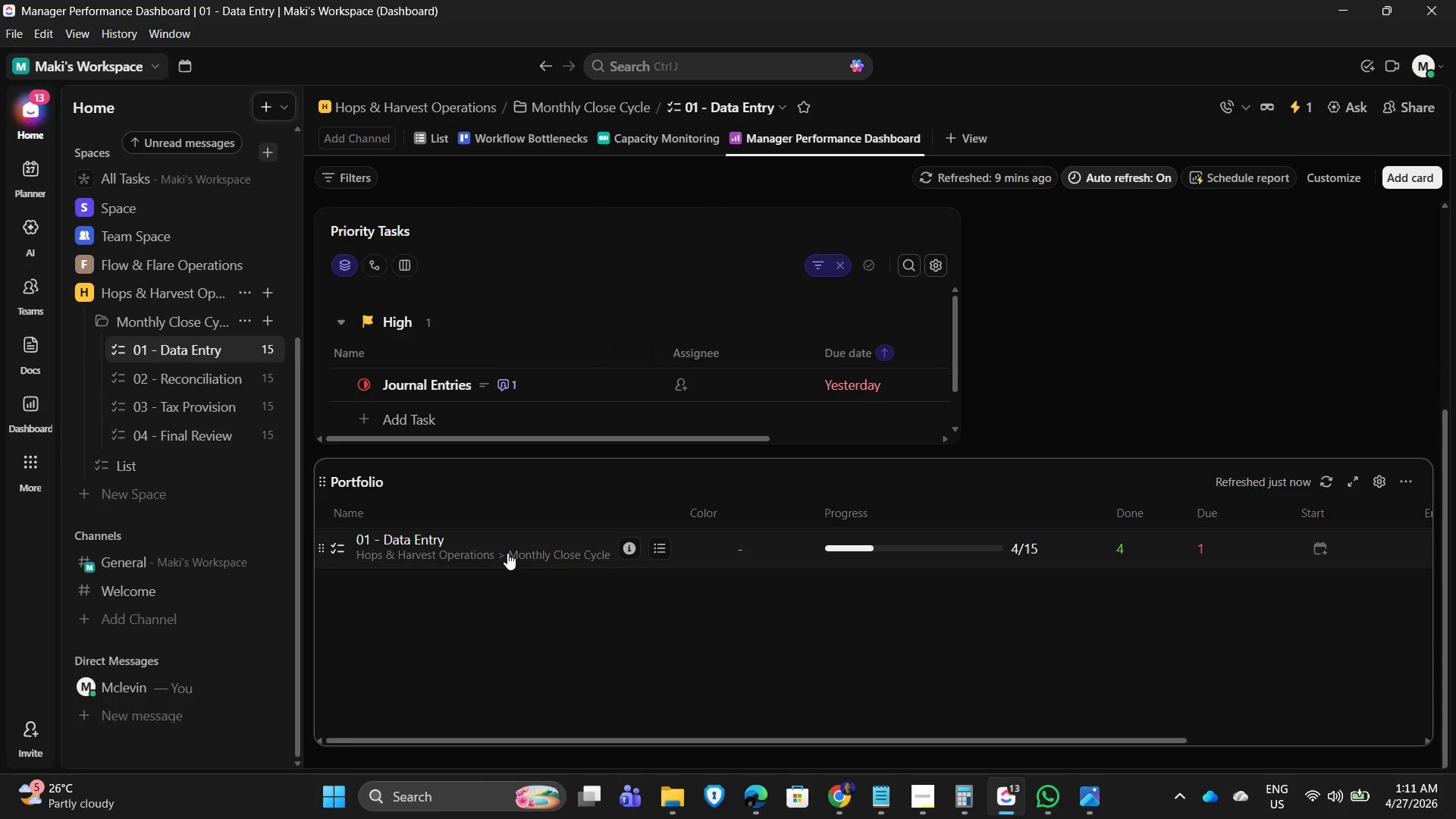 
left_click([469, 550])
 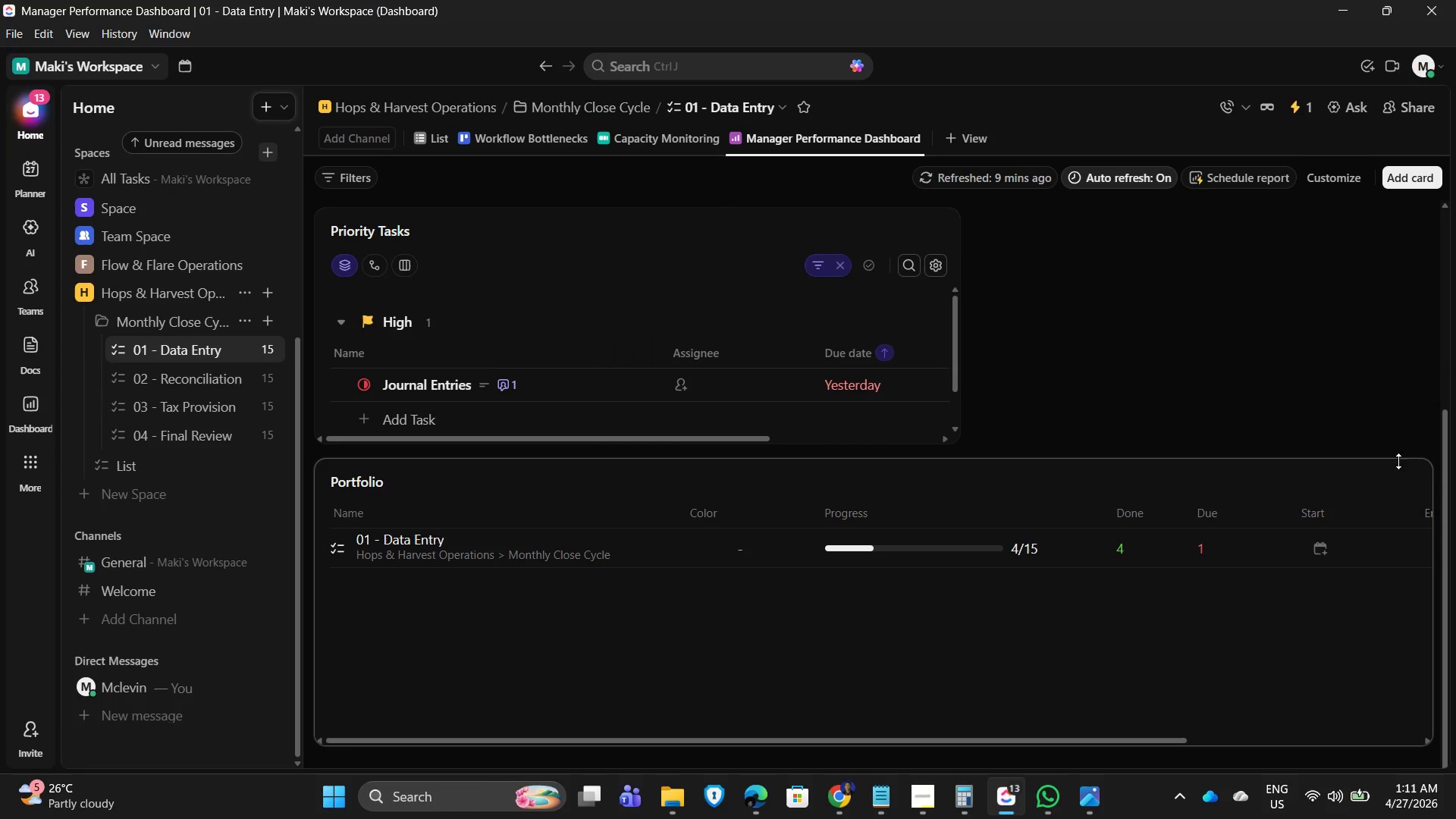 
left_click([1414, 484])
 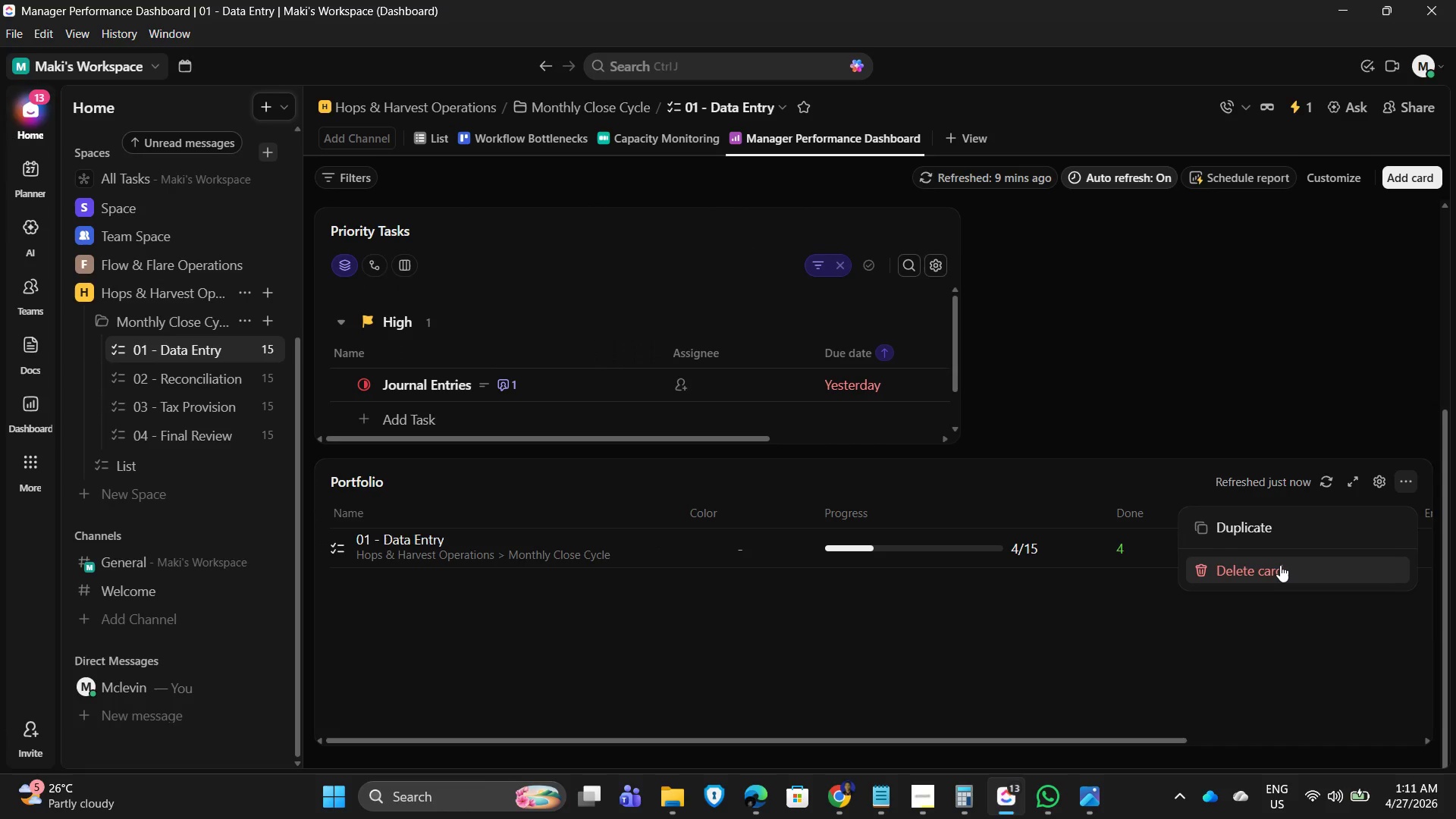 
left_click([1280, 565])
 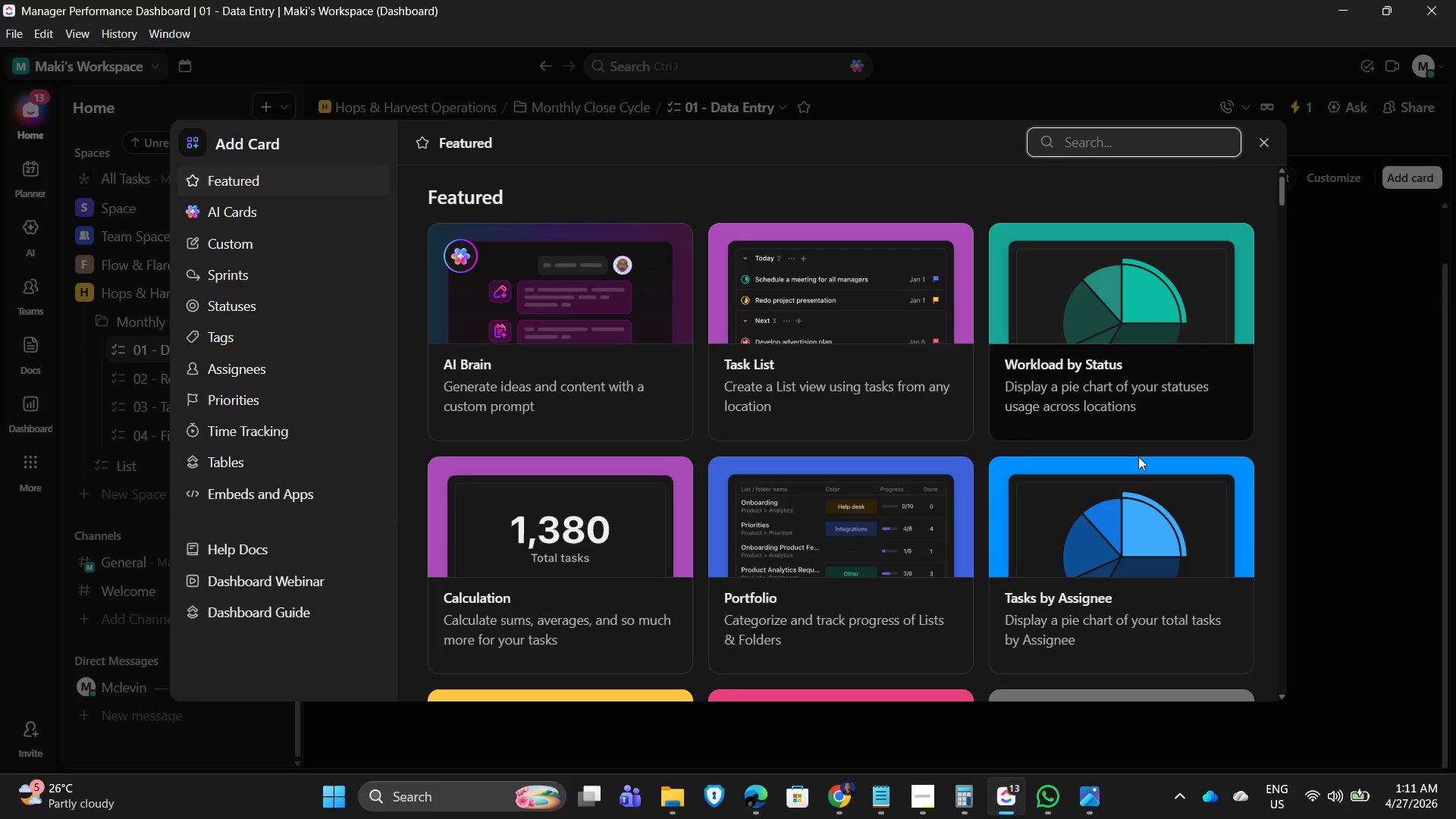 
scroll: coordinate [1066, 517], scroll_direction: down, amount: 2.0
 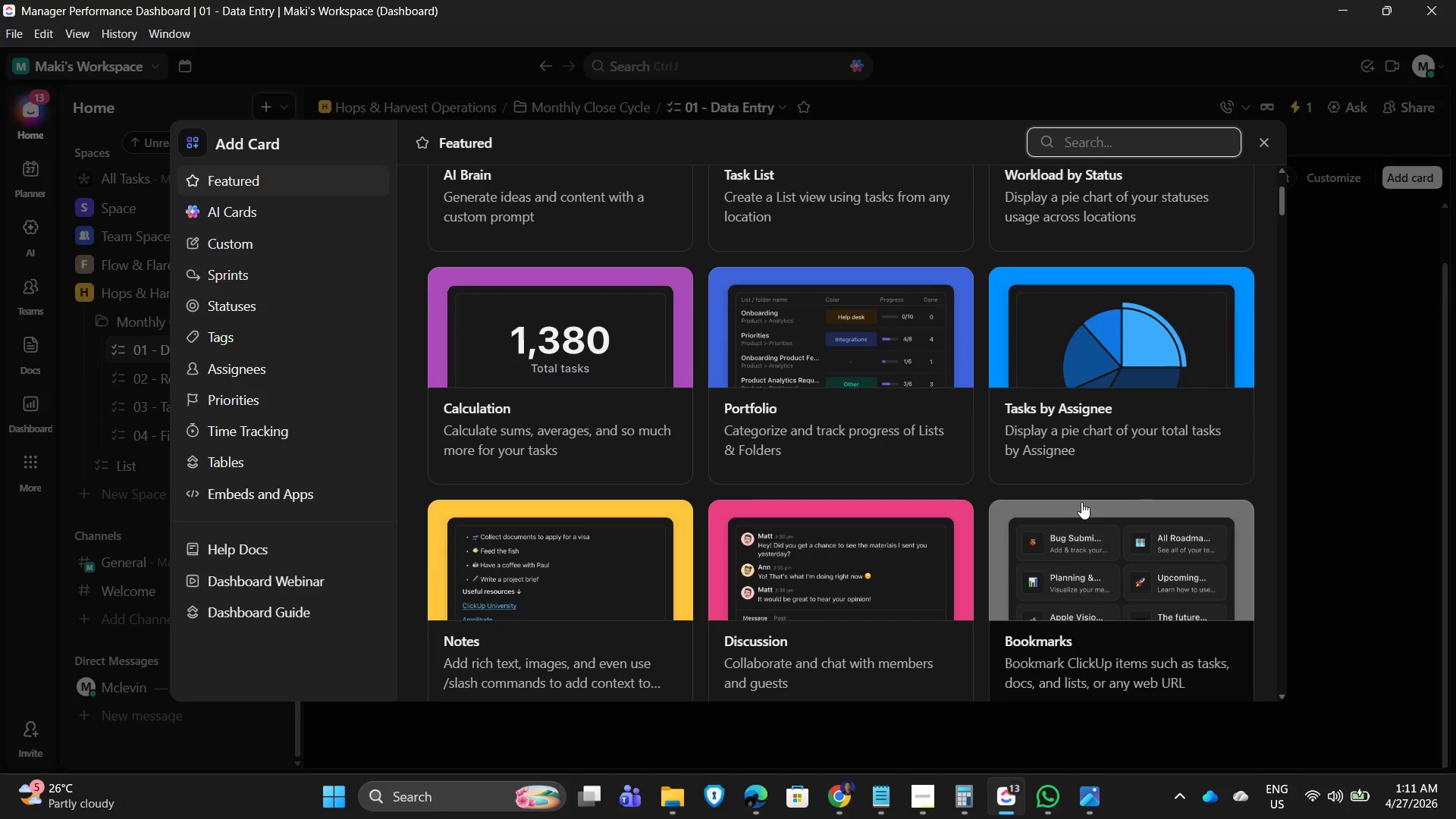 
scroll: coordinate [1081, 501], scroll_direction: up, amount: 3.0
 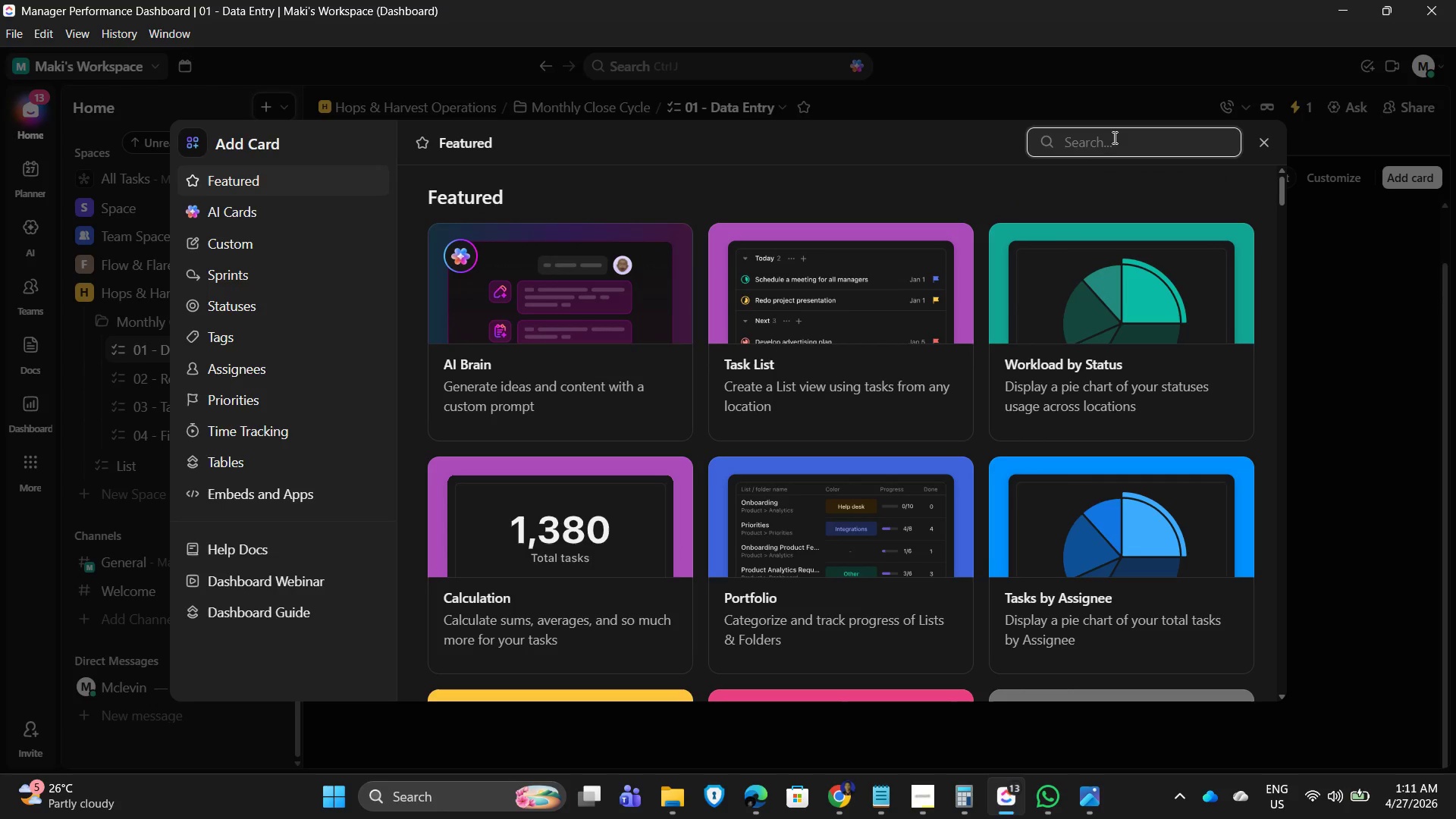 
scroll: coordinate [898, 465], scroll_direction: down, amount: 9.0
 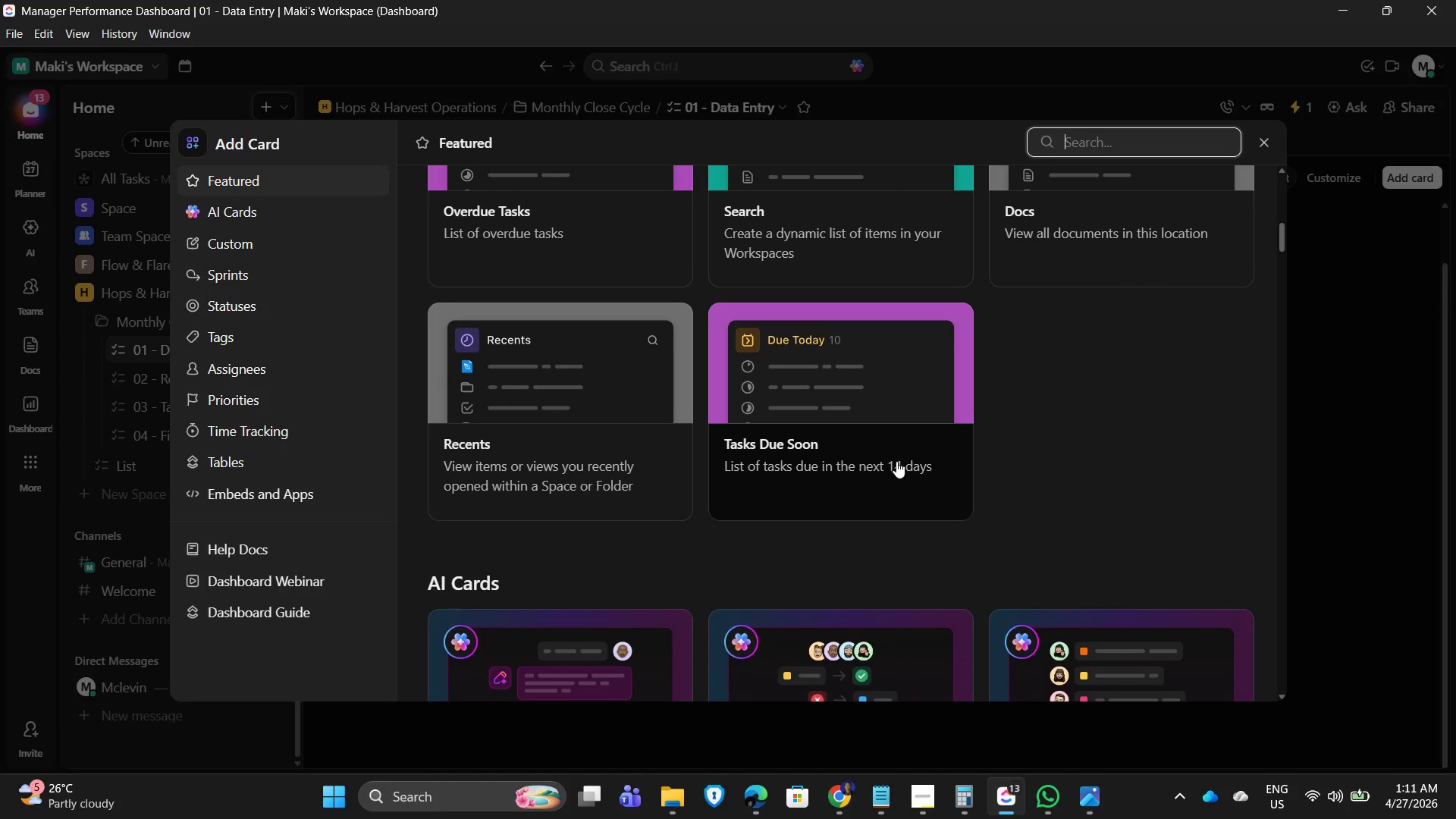 
scroll: coordinate [1150, 450], scroll_direction: up, amount: 1.0
 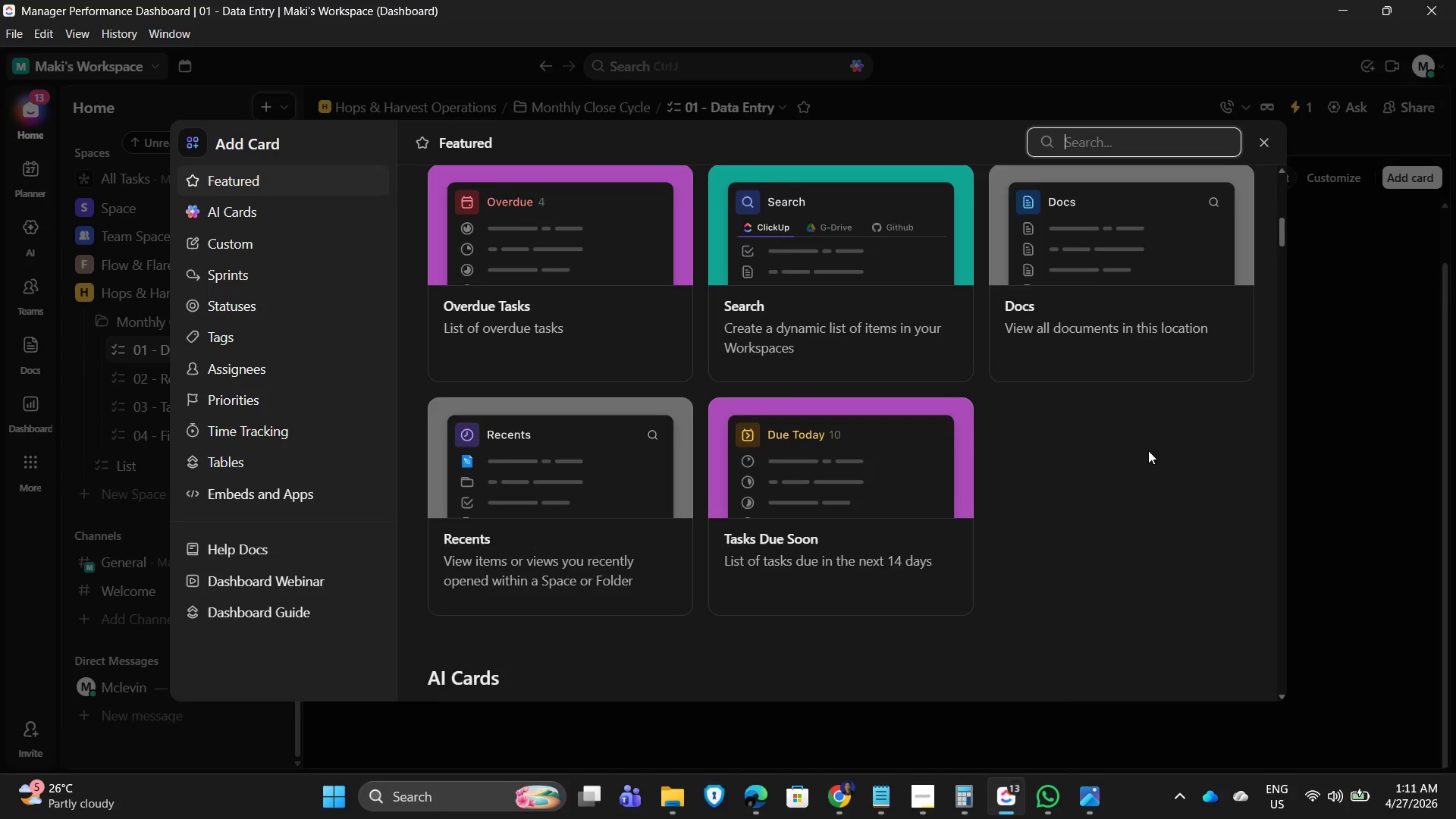 
scroll: coordinate [1145, 450], scroll_direction: down, amount: 4.0
 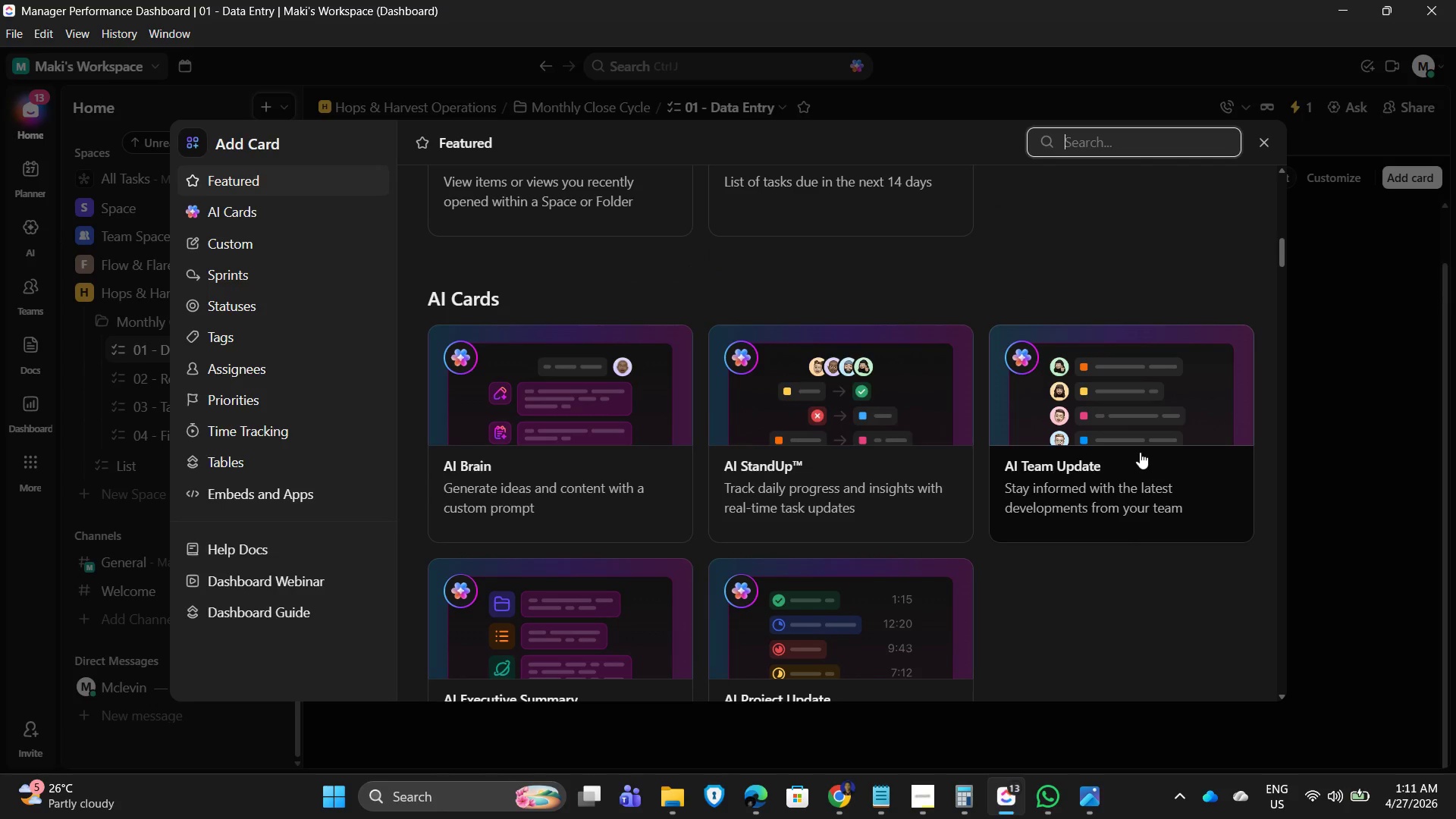 
scroll: coordinate [971, 435], scroll_direction: up, amount: 9.0
 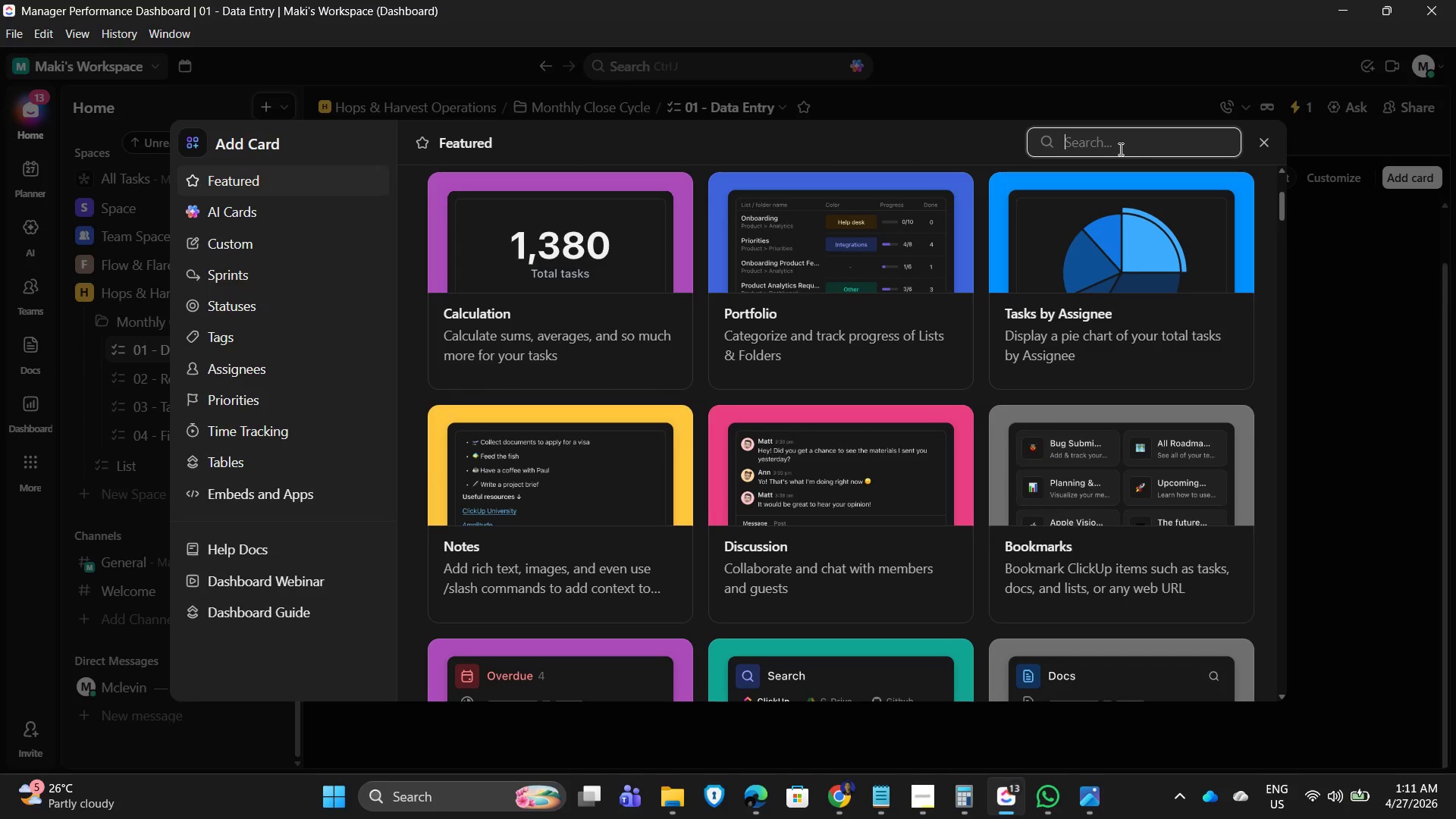 
type(task)
 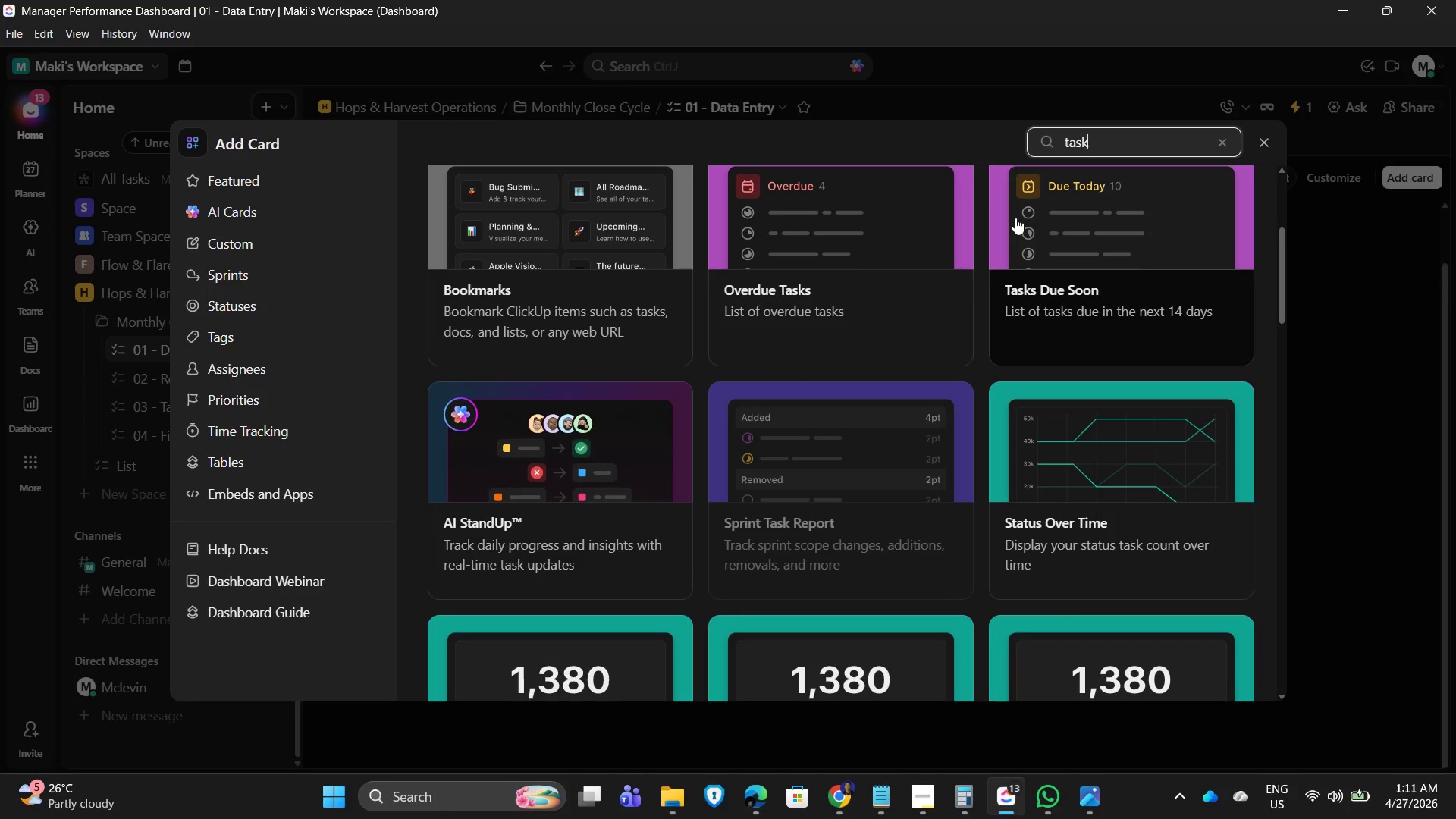 
scroll: coordinate [929, 328], scroll_direction: down, amount: 3.0
 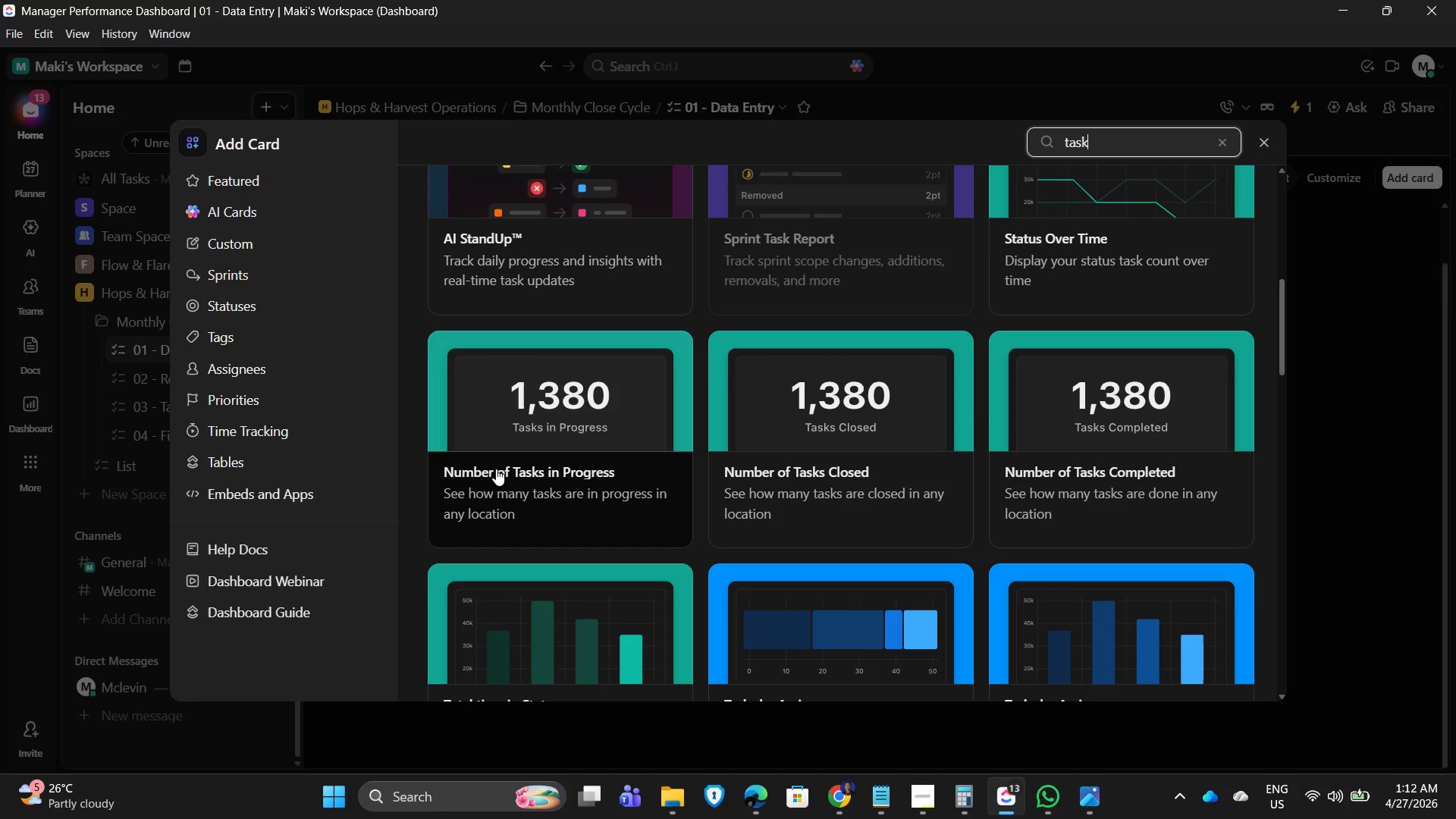 
wait(9.81)
 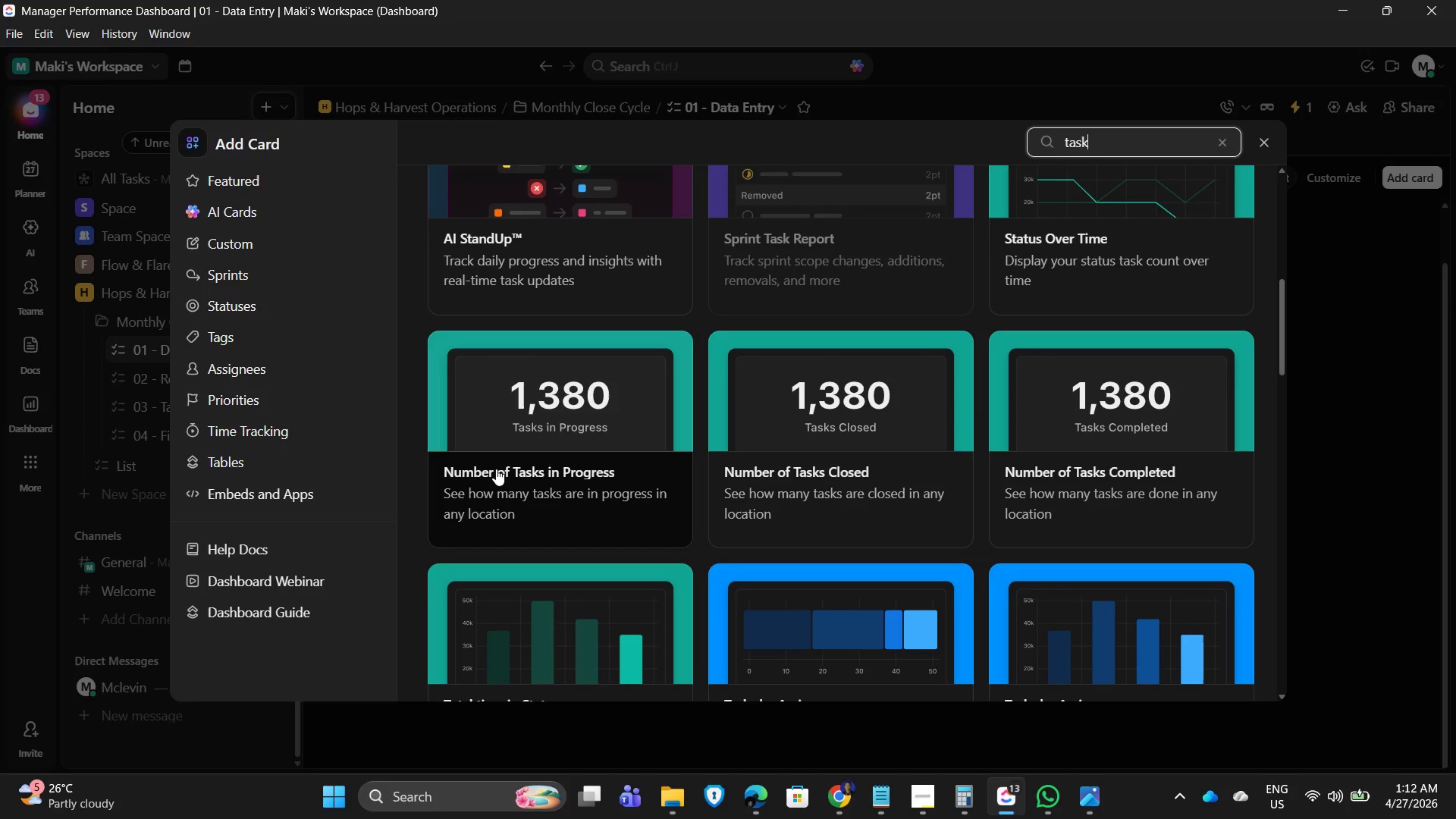 
left_click([1102, 140])
 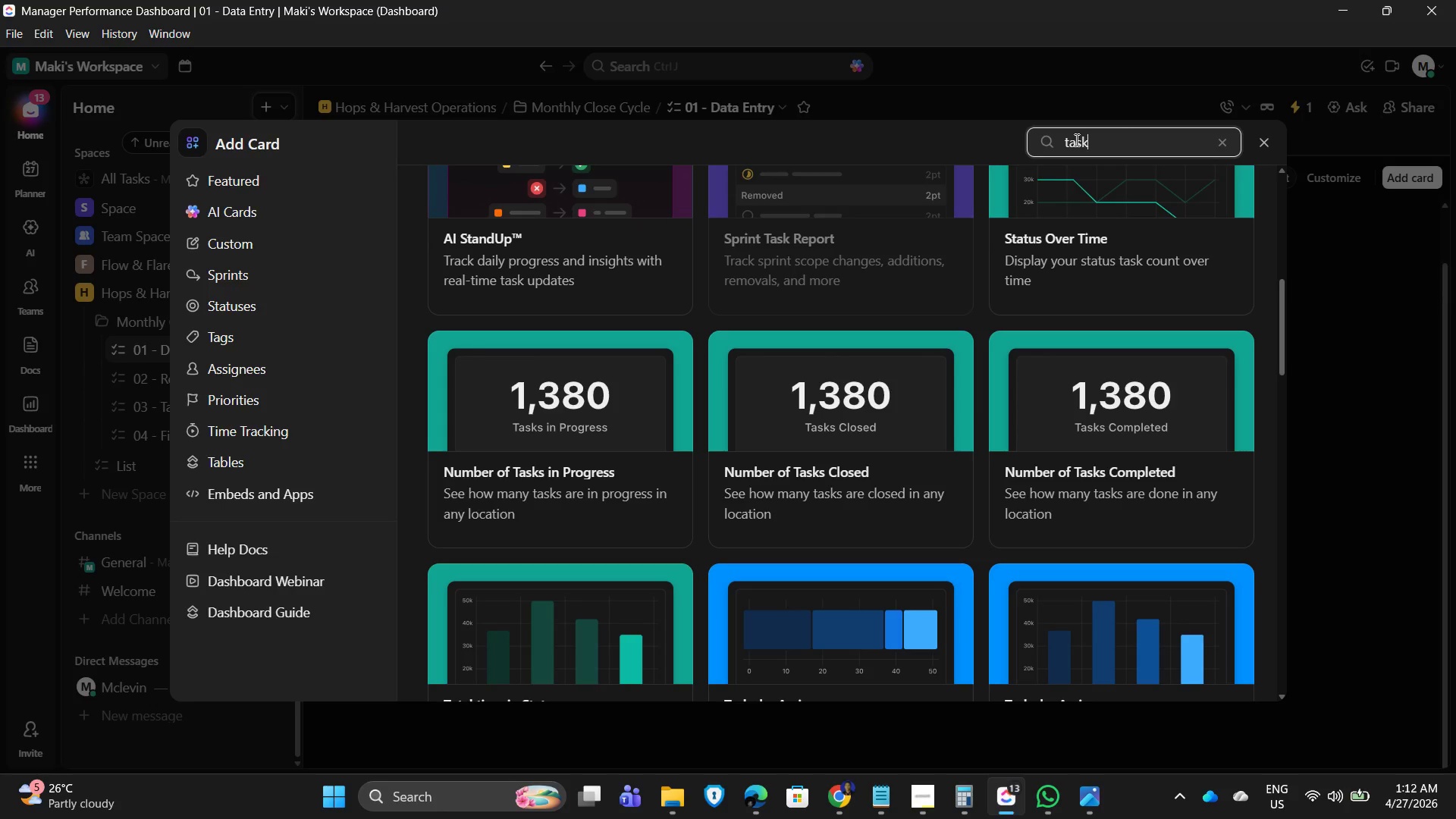 
left_click_drag(start_coordinate=[1122, 140], to_coordinate=[1031, 140])
 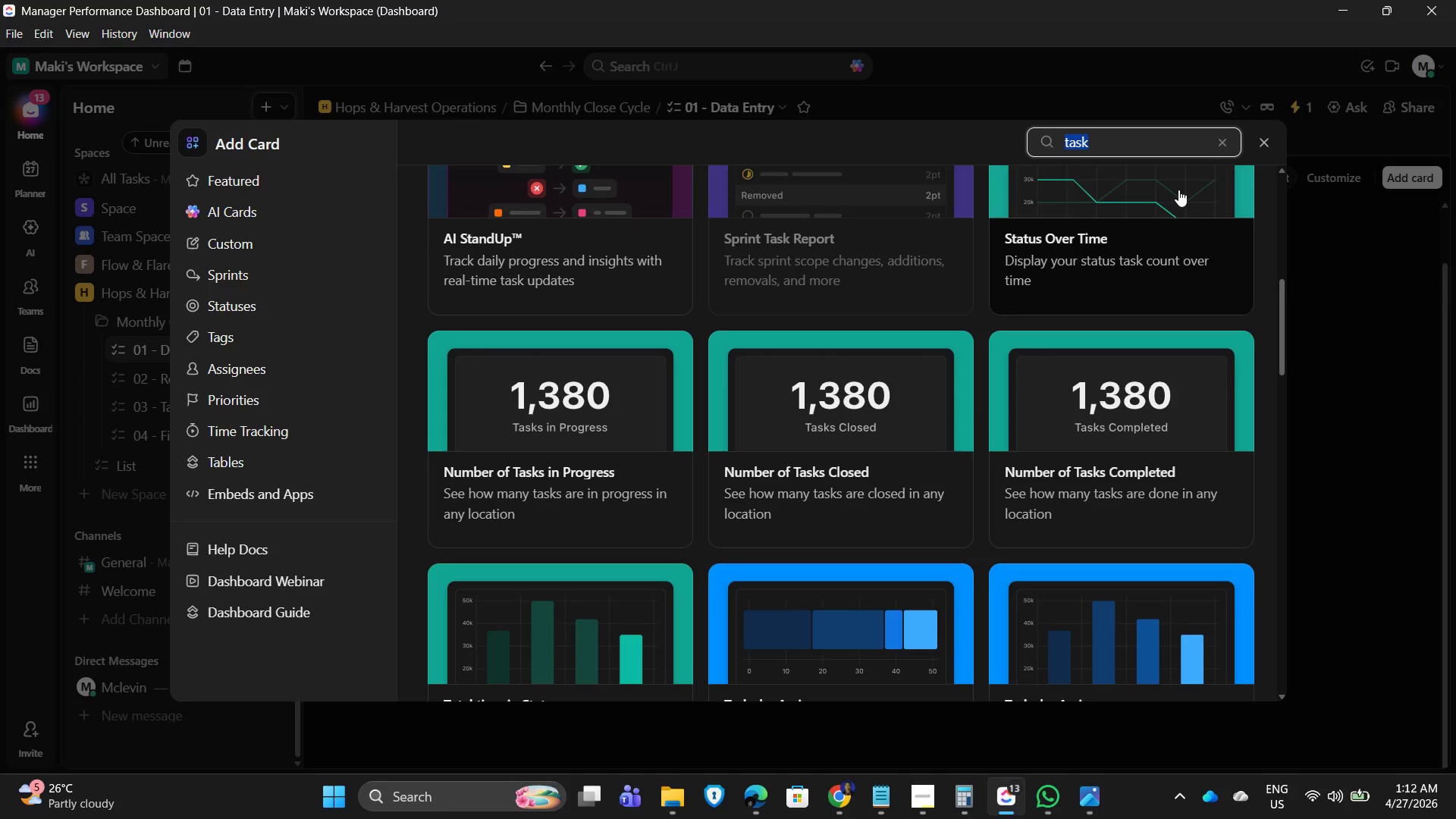 
key(Backspace)
 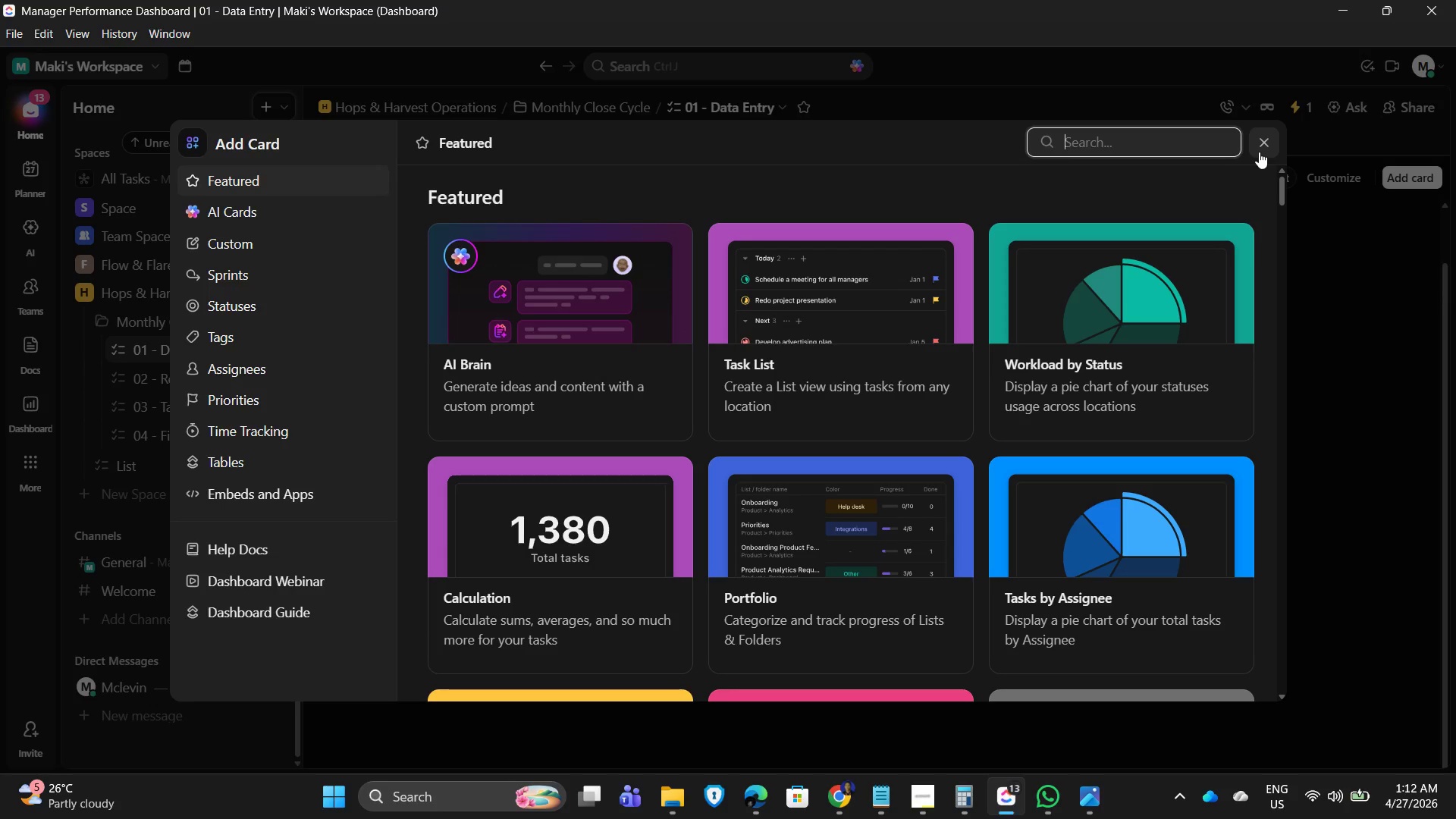 
wait(13.41)
 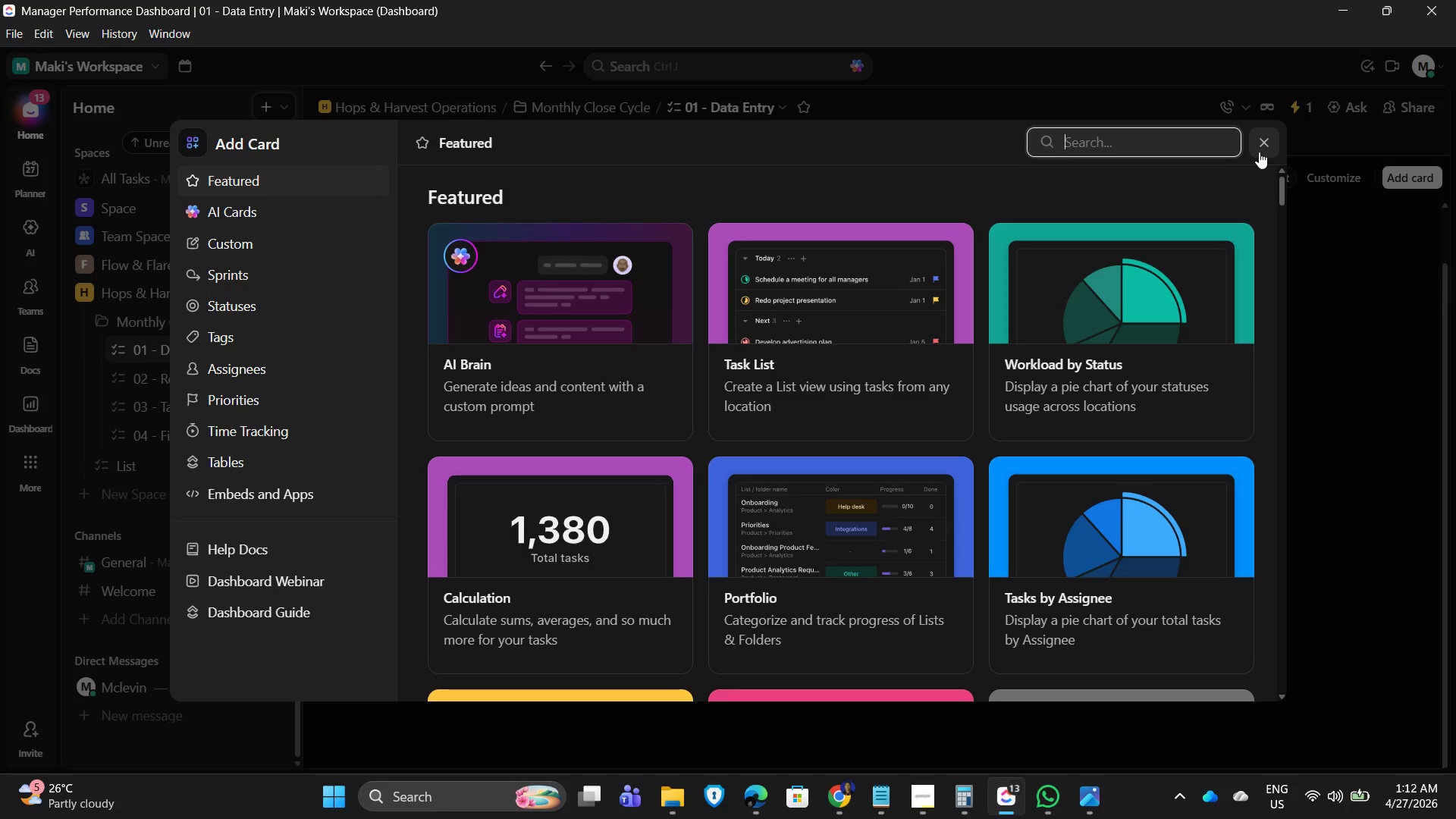 
left_click([1293, 129])
 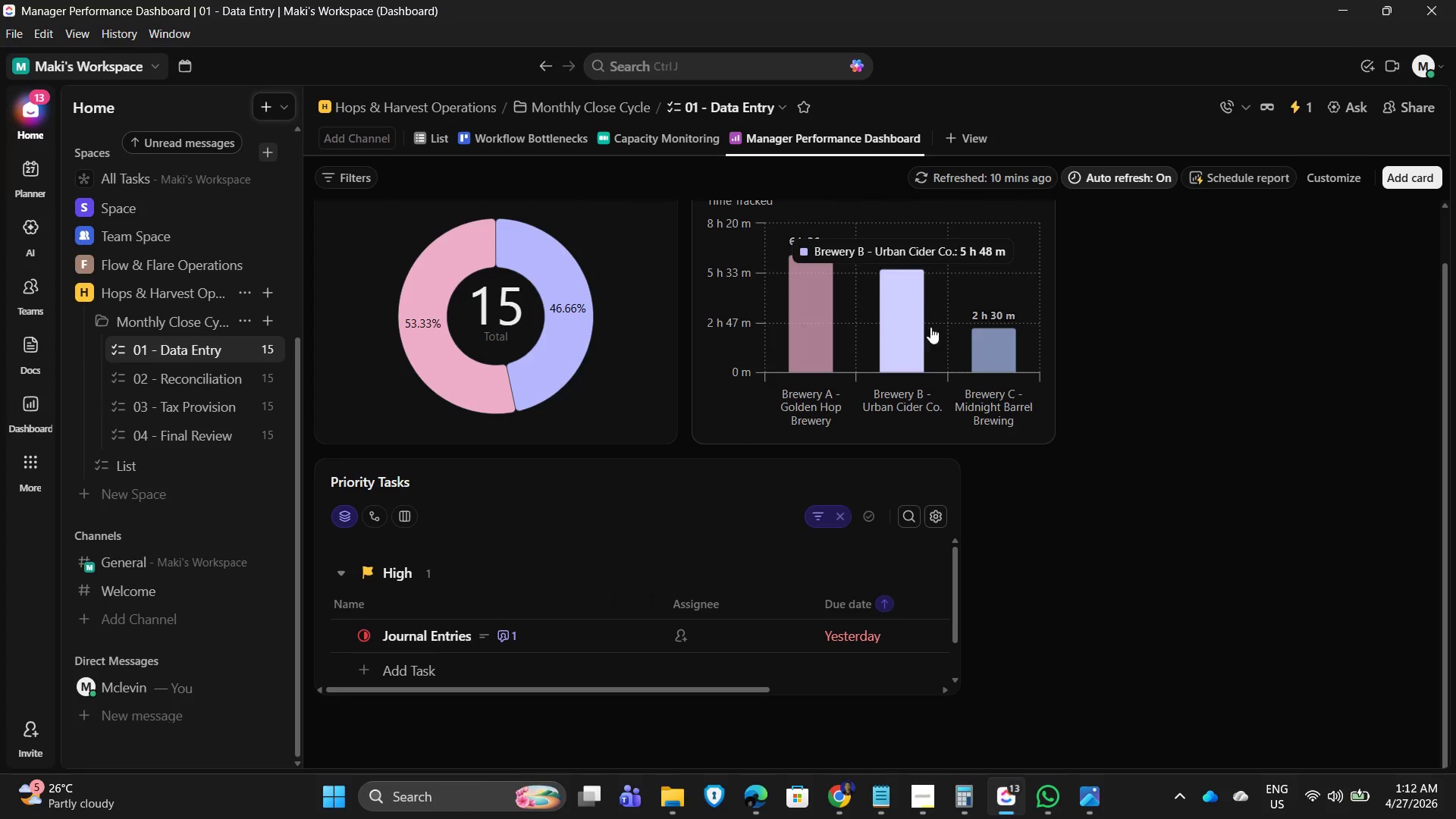 
scroll: coordinate [1080, 371], scroll_direction: up, amount: 1.0
 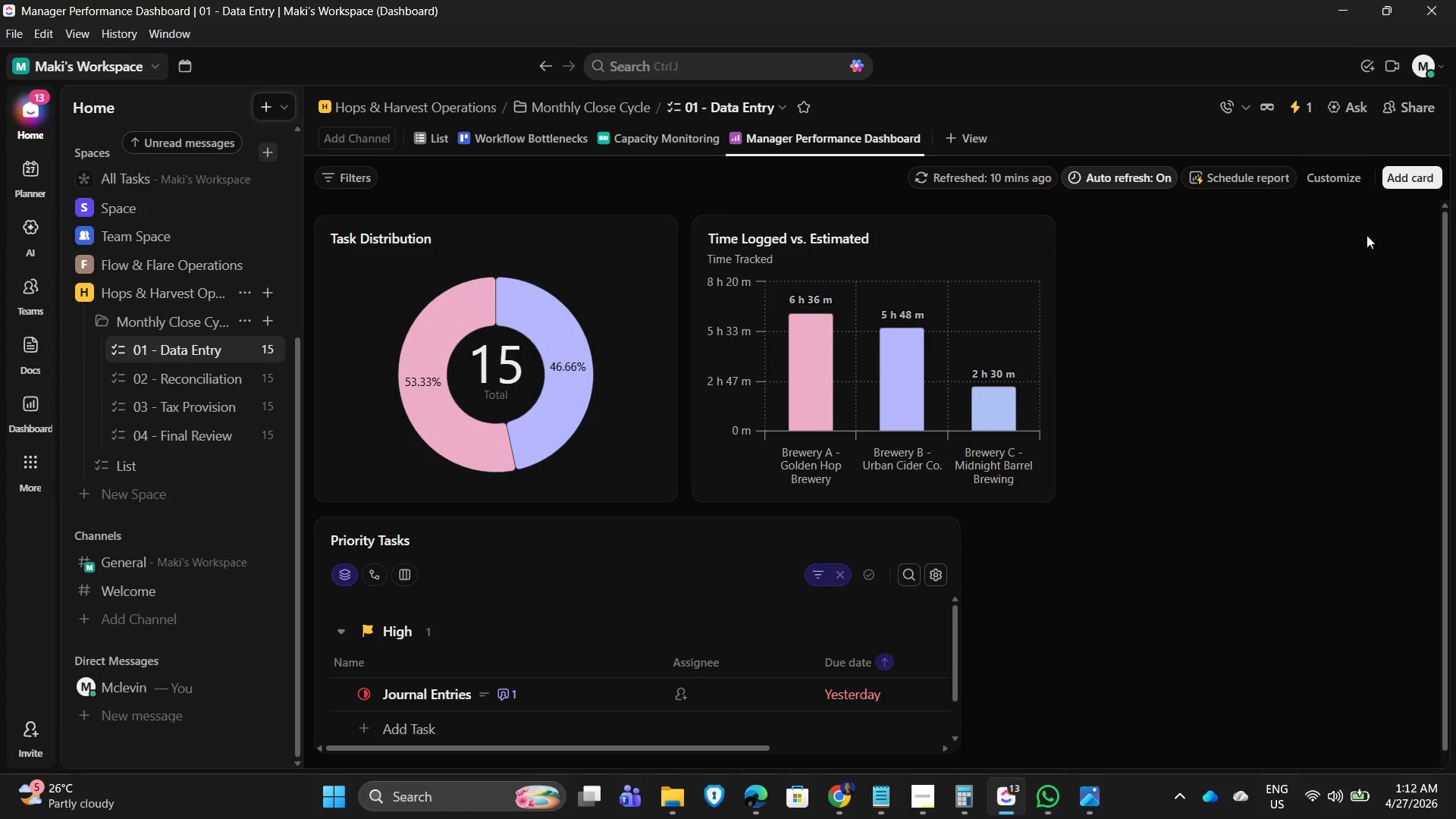 
left_click([1405, 179])
 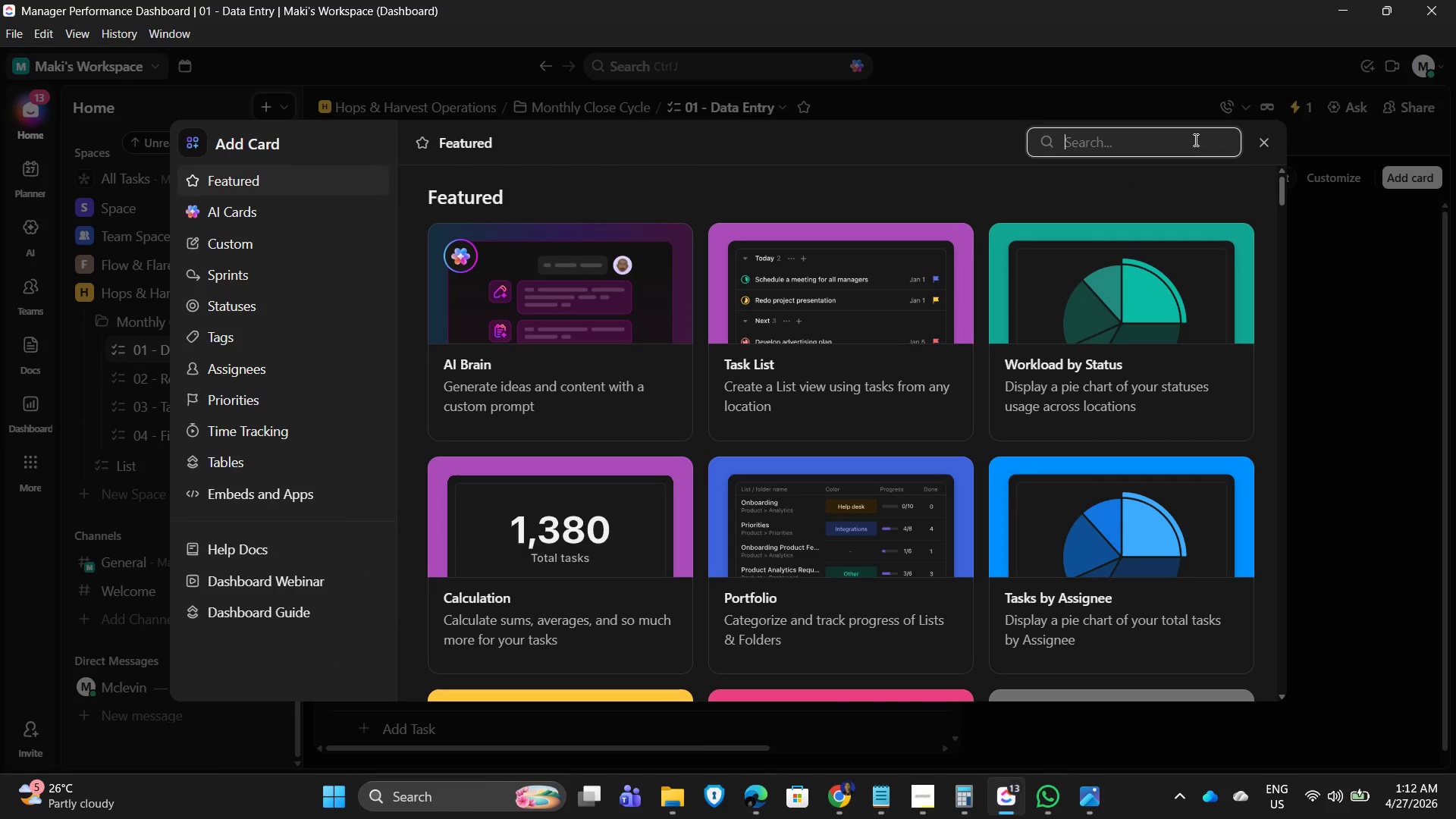 
type(bar)
 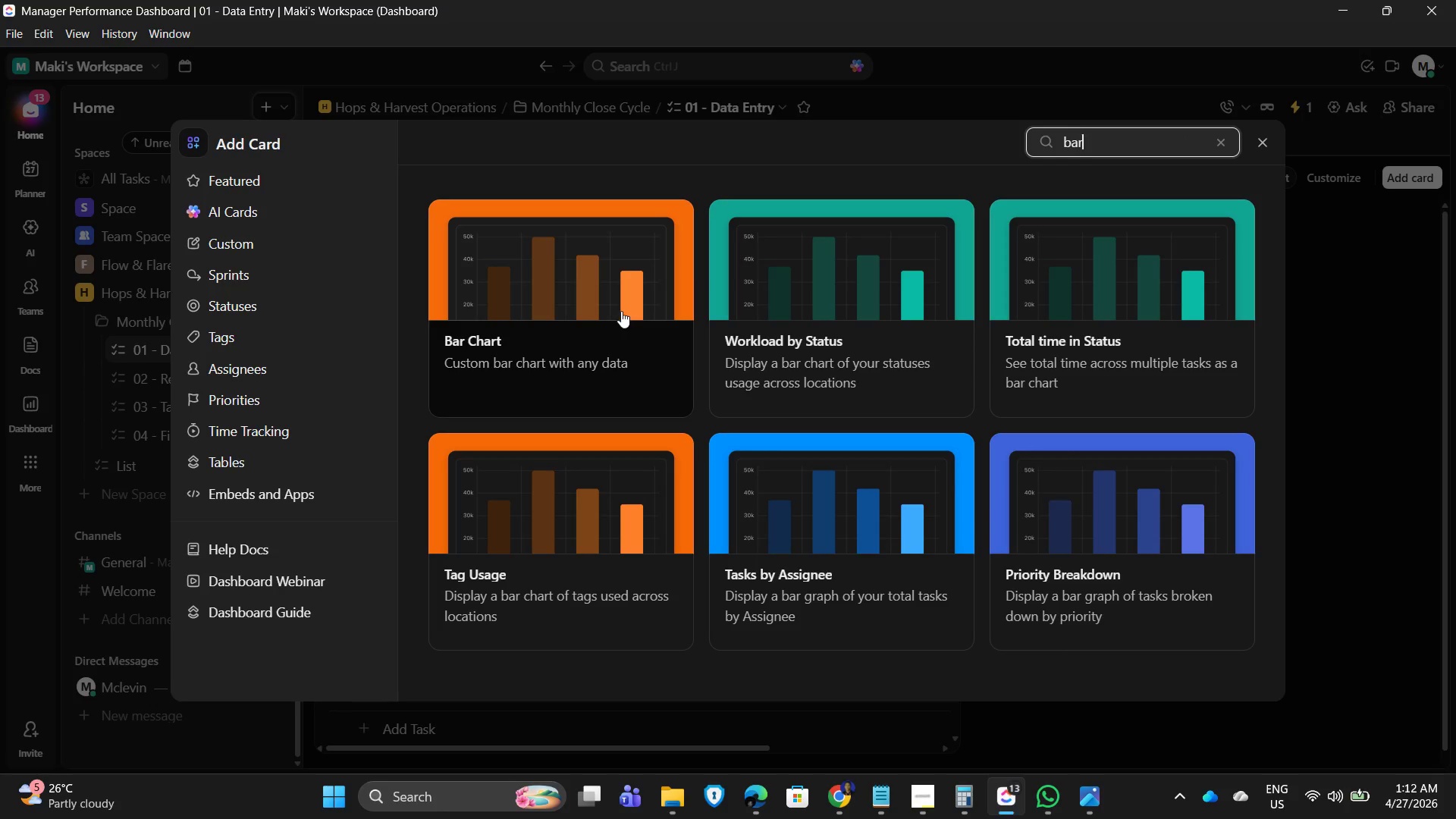 
left_click([621, 311])
 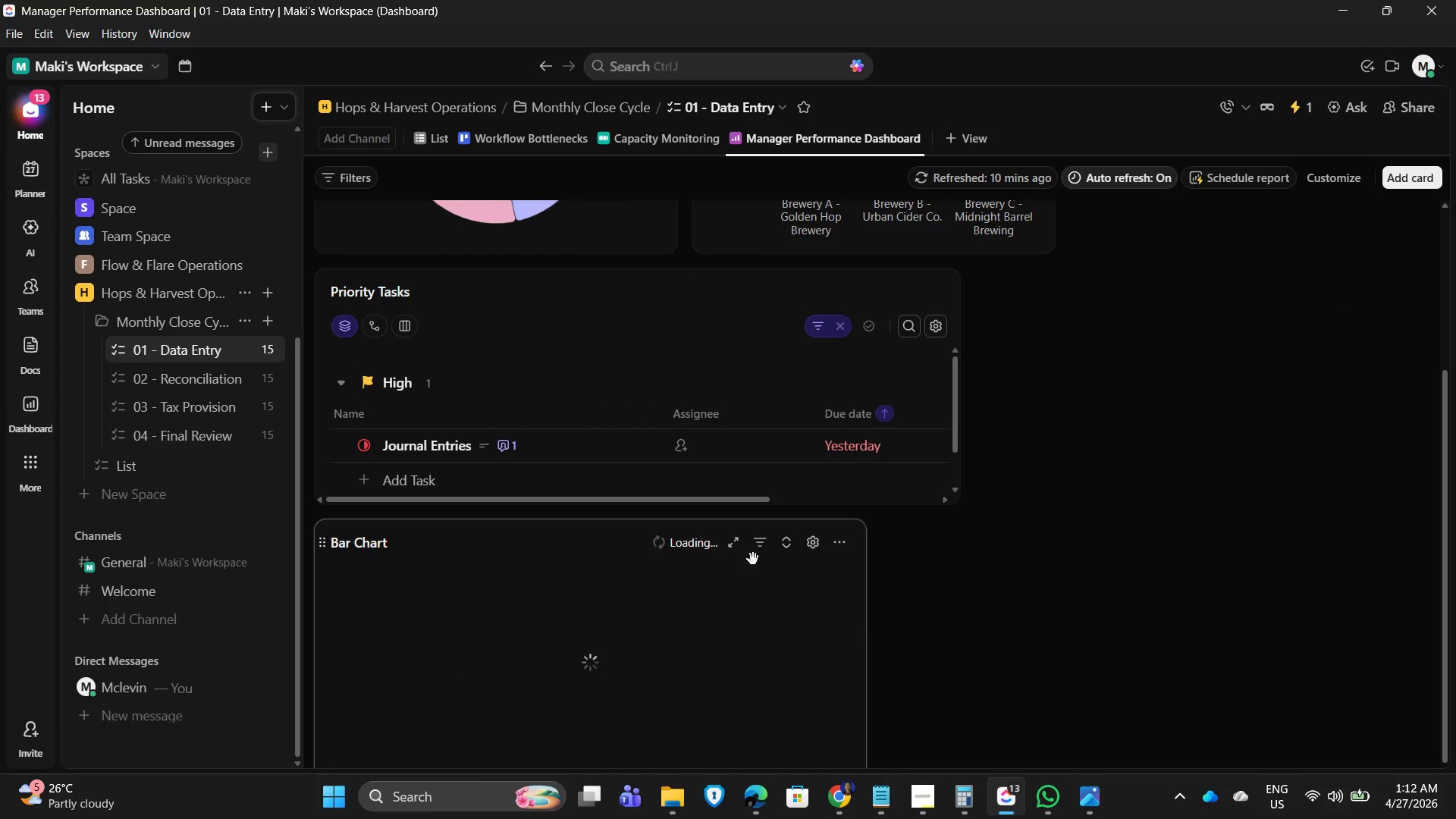 
scroll: coordinate [949, 573], scroll_direction: down, amount: 2.0
 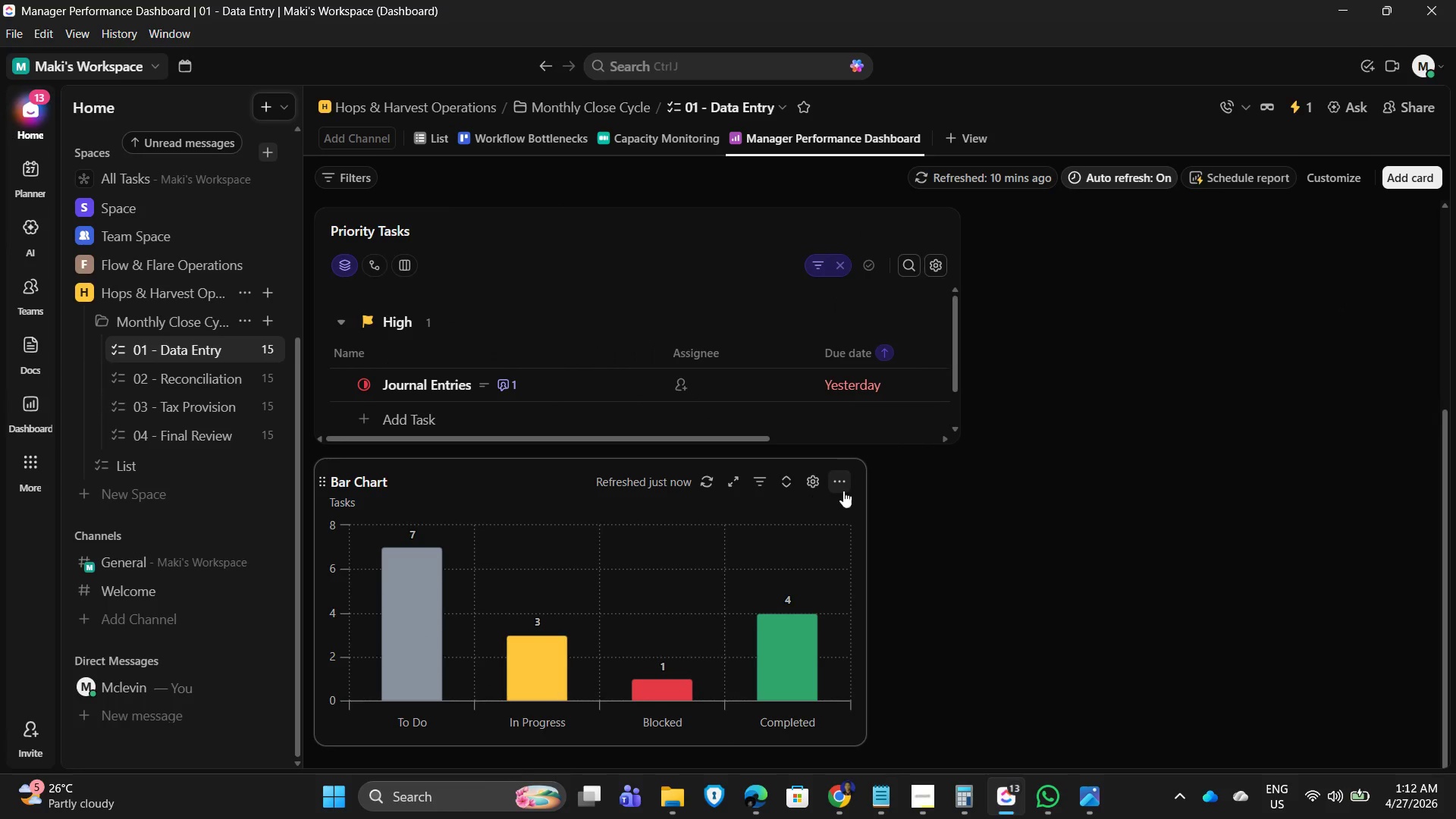 
left_click([844, 485])
 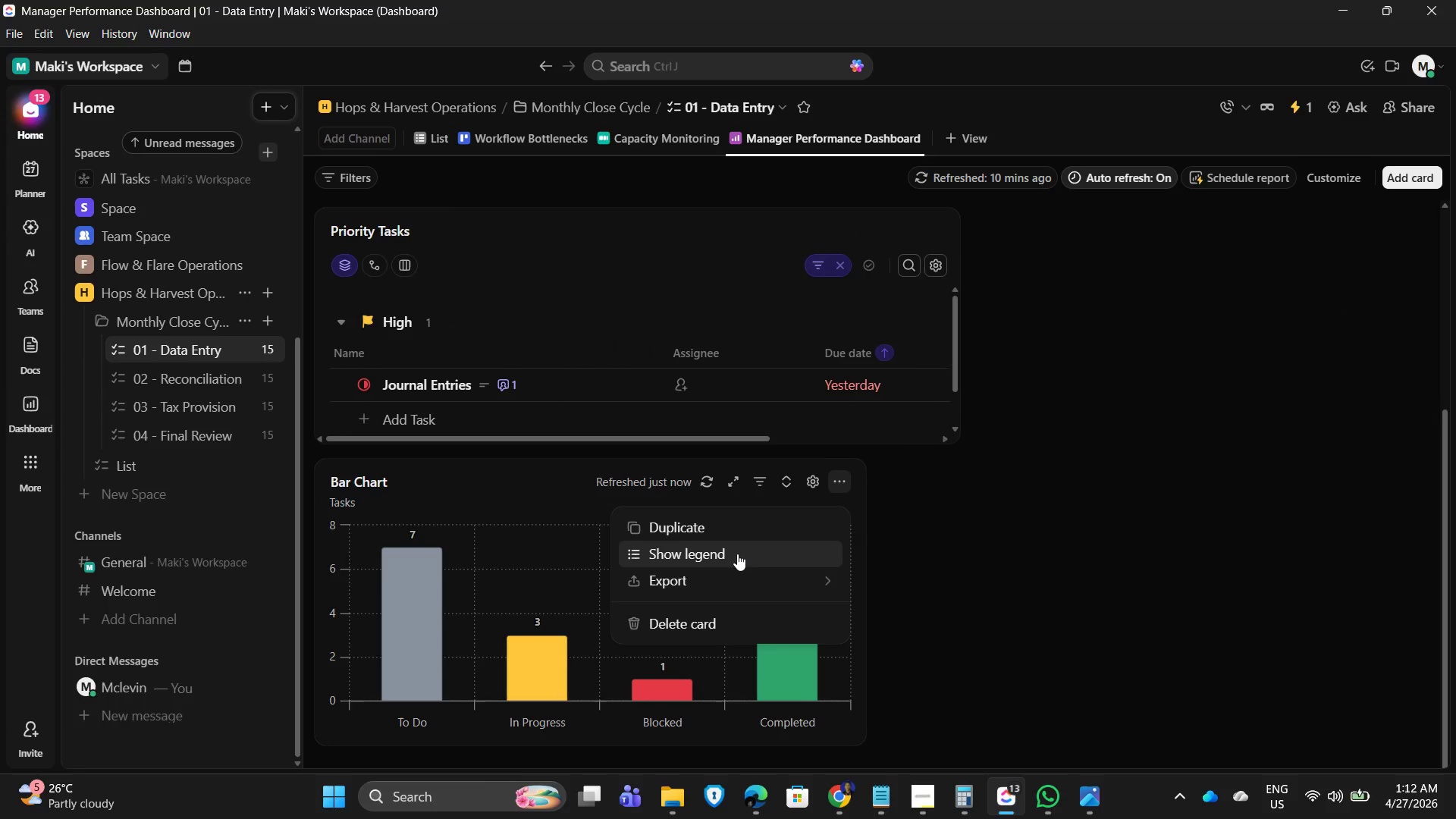 
left_click([905, 804])